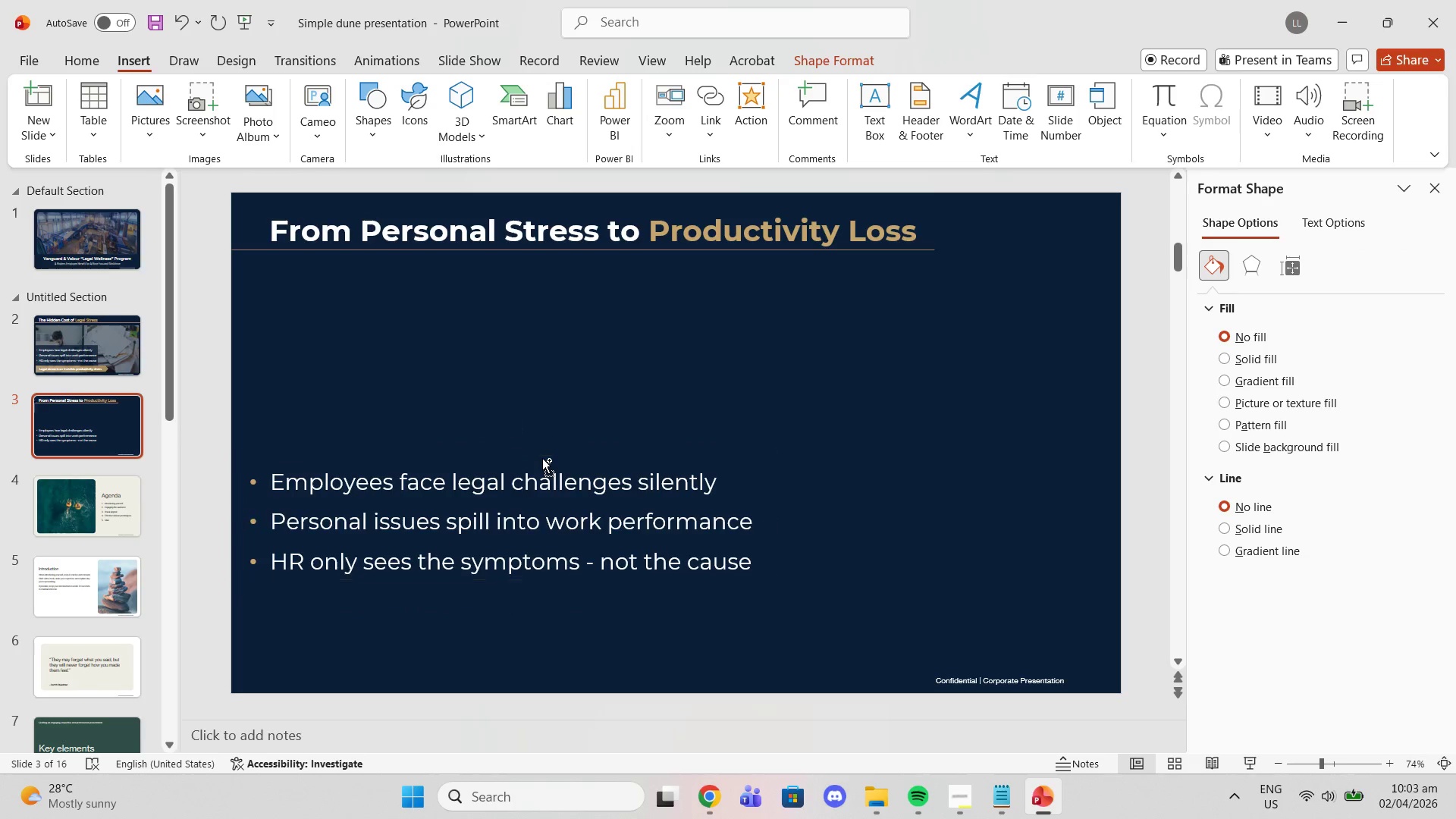 
key(Control+V)
 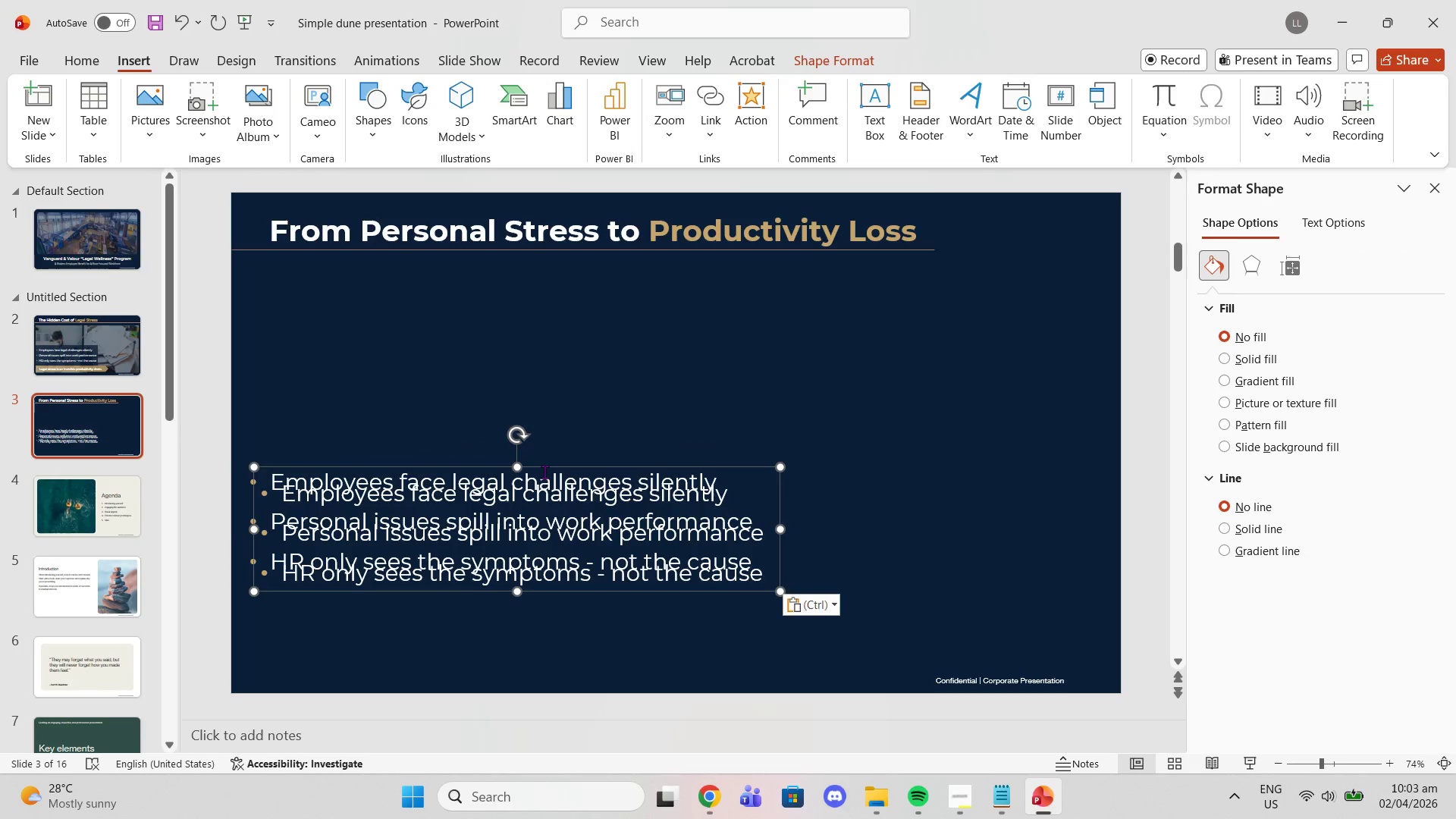 
left_click([544, 472])
 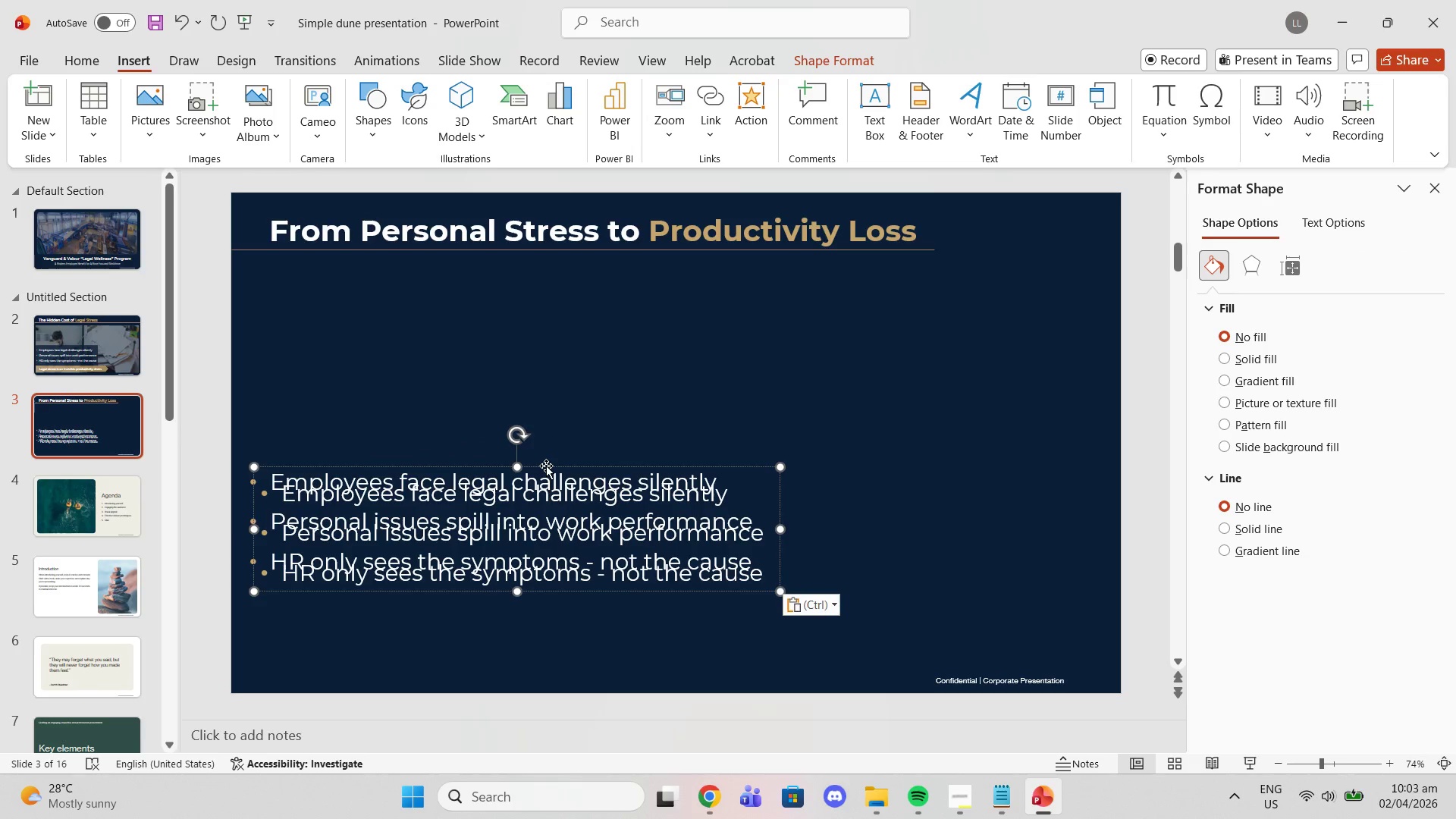 
left_click_drag(start_coordinate=[546, 466], to_coordinate=[532, 269])
 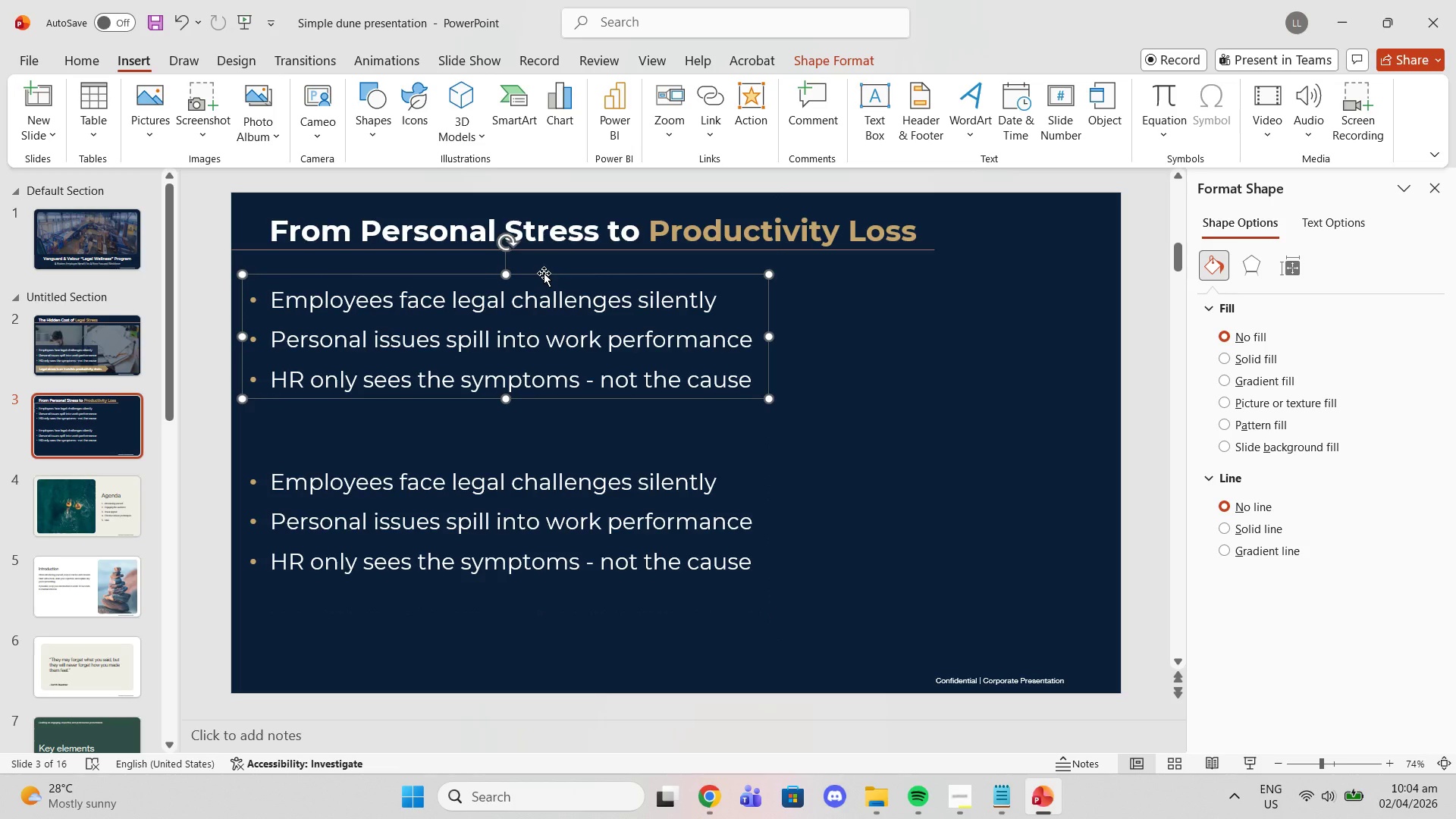 
left_click_drag(start_coordinate=[544, 273], to_coordinate=[565, 271])
 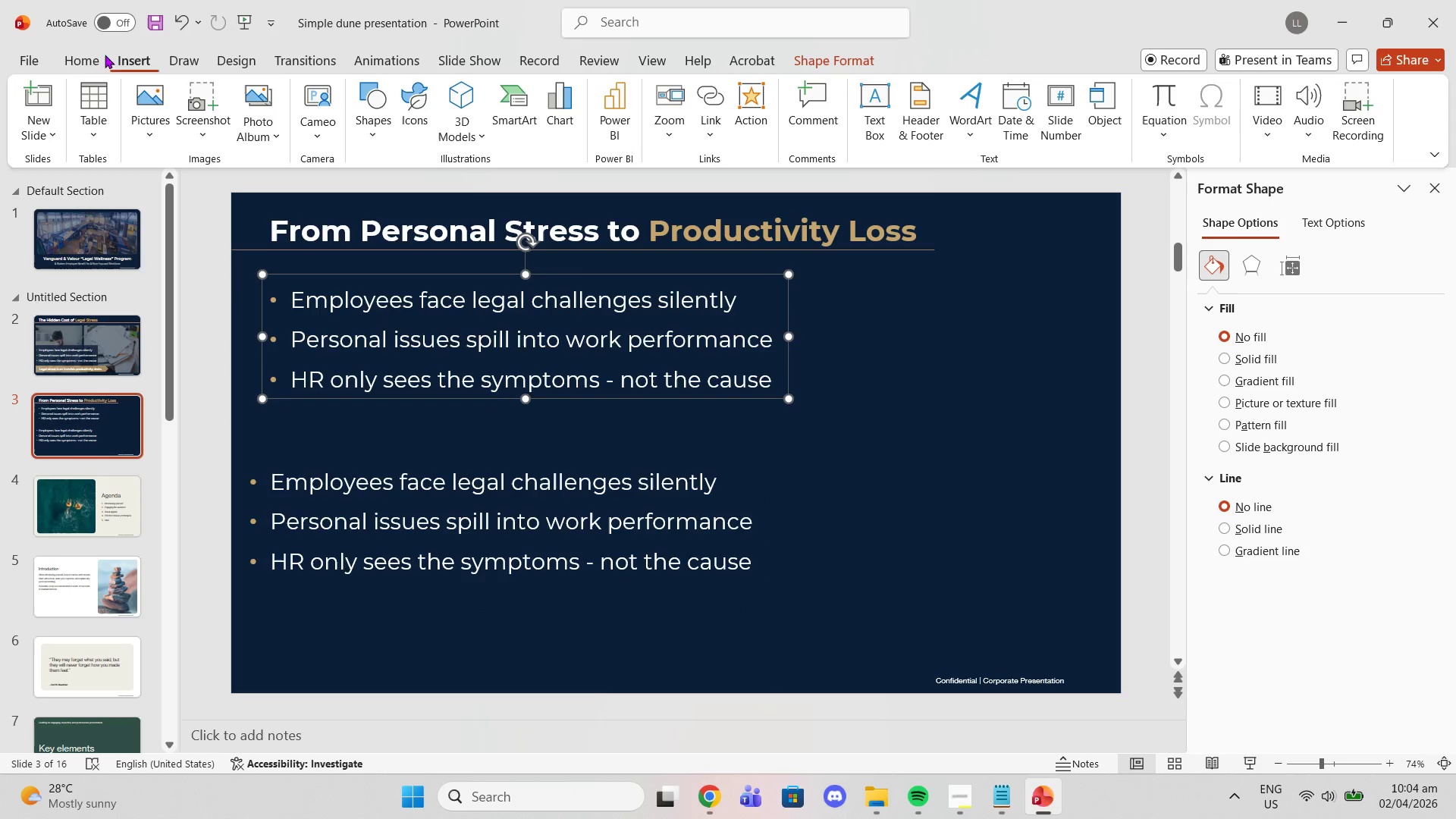 
left_click([90, 55])
 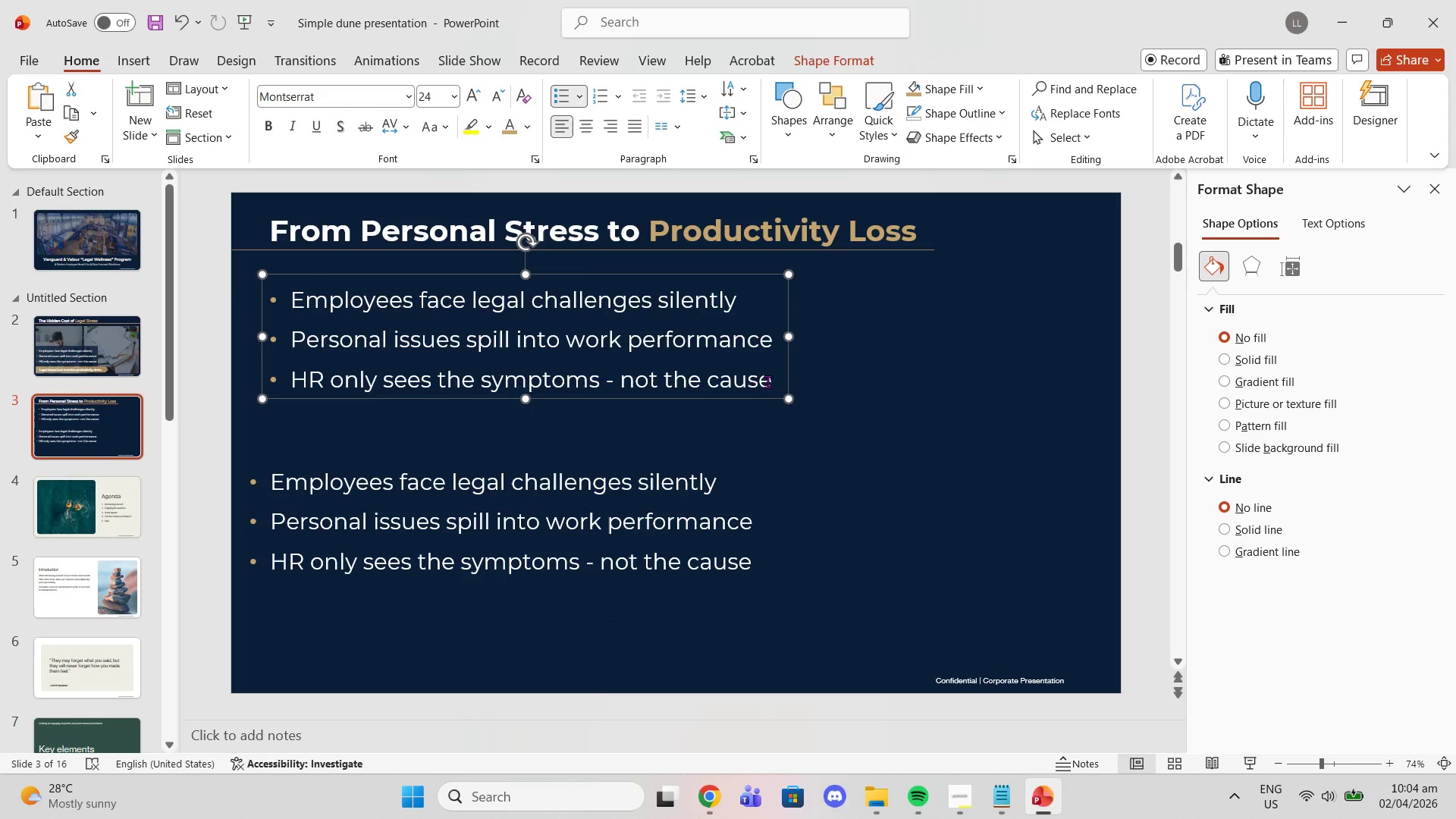 
left_click_drag(start_coordinate=[772, 381], to_coordinate=[275, 297])
 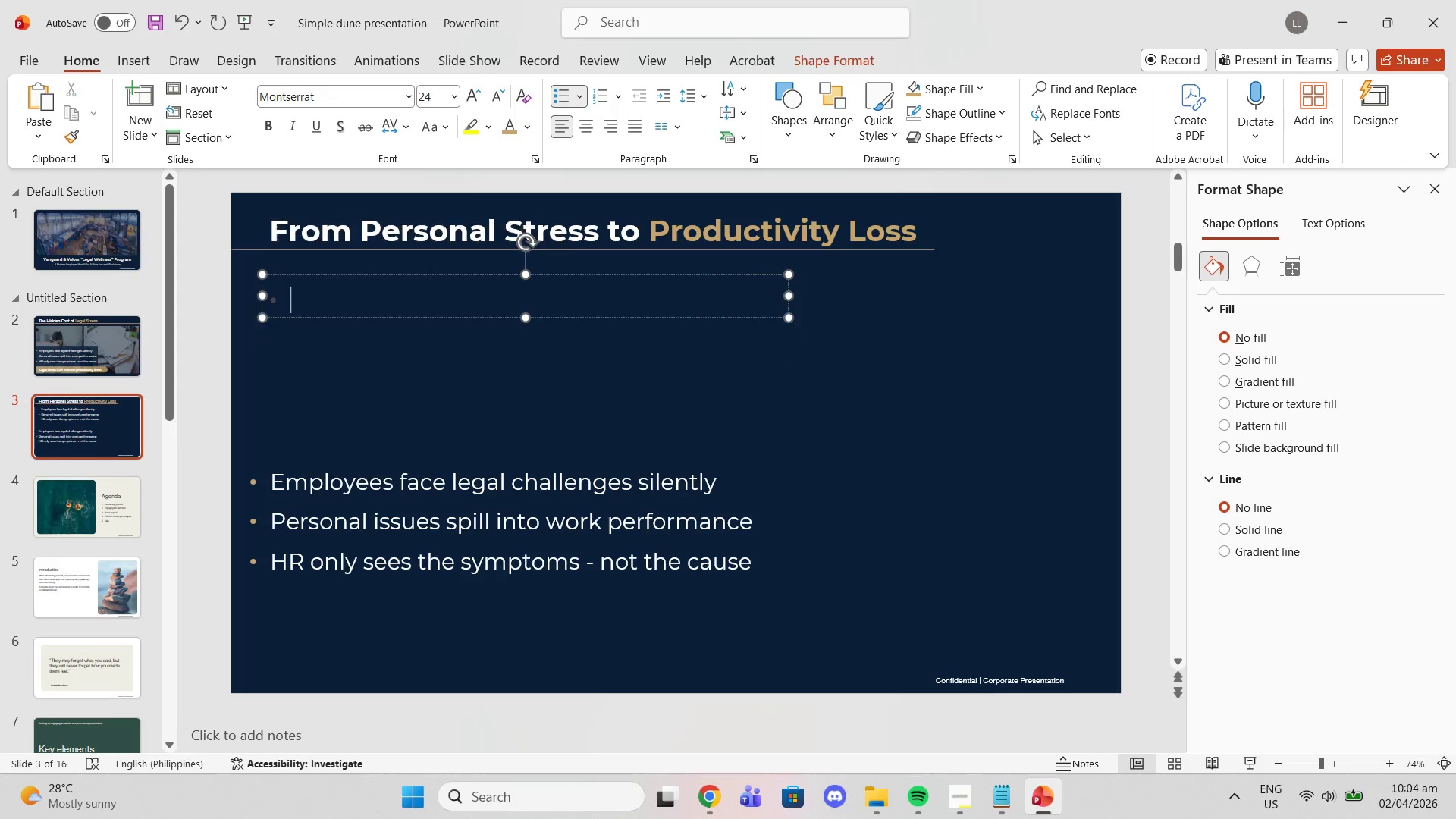 
key(Backspace)
 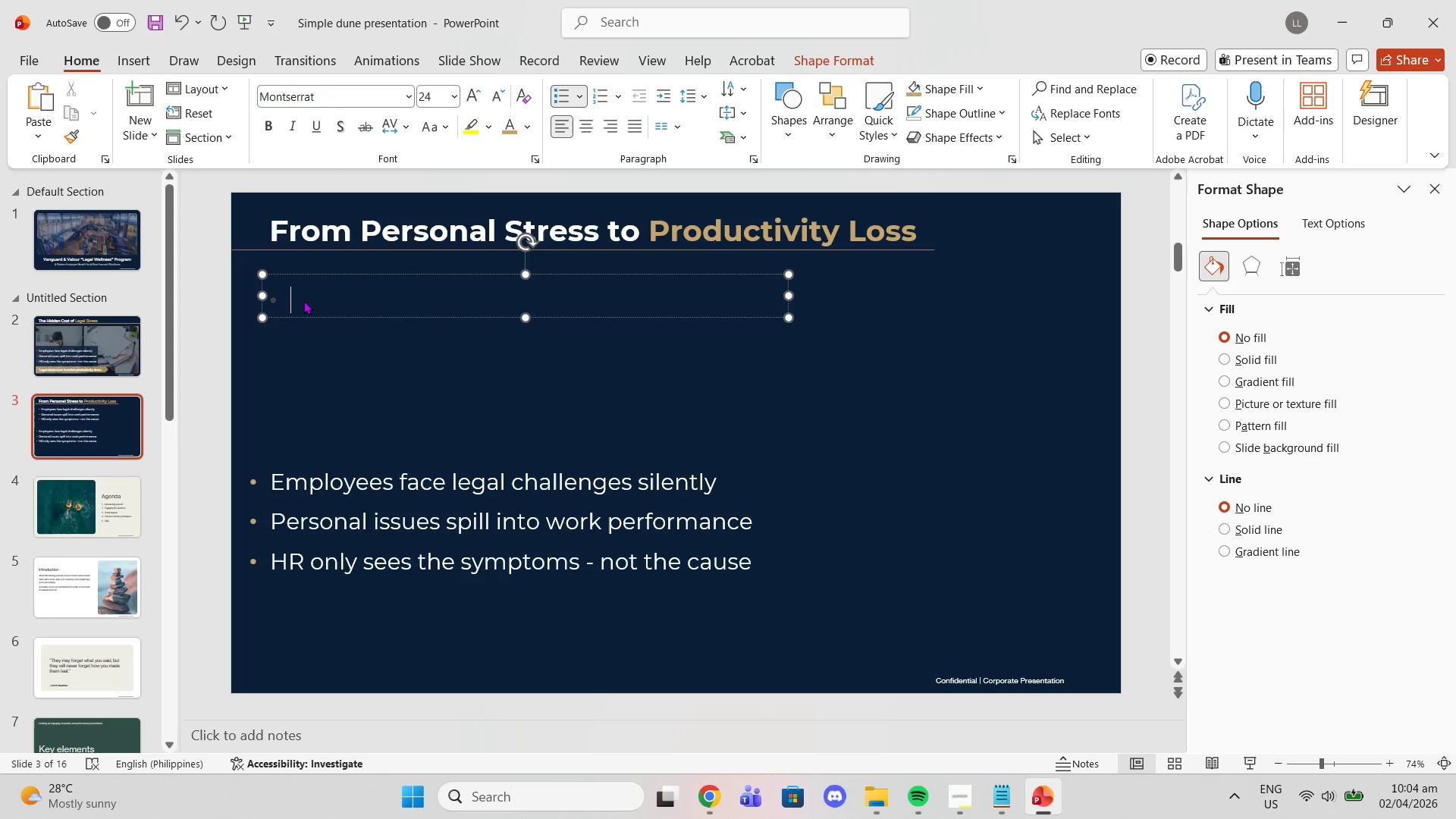 
key(Backspace)
 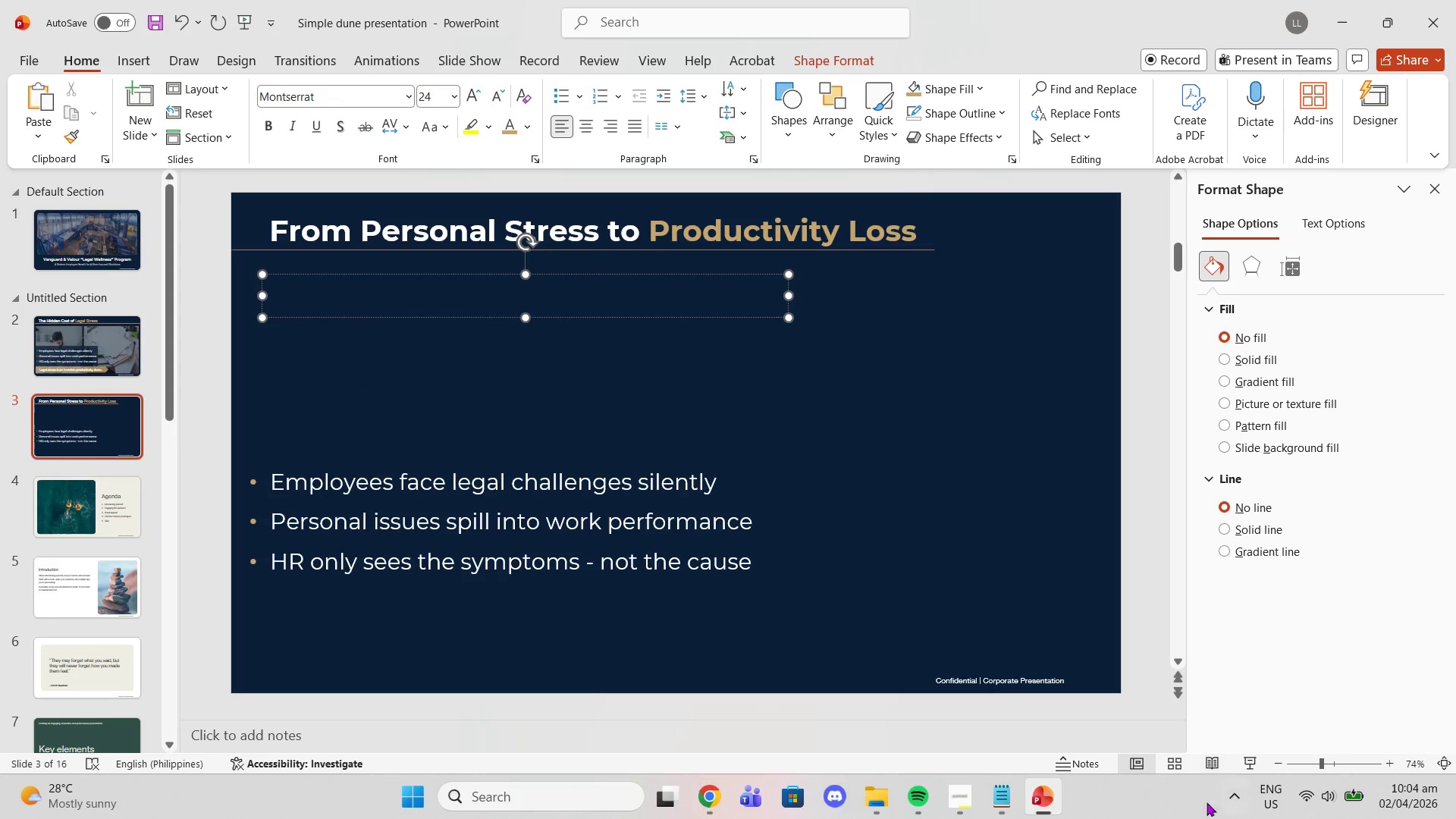 
left_click([1010, 796])
 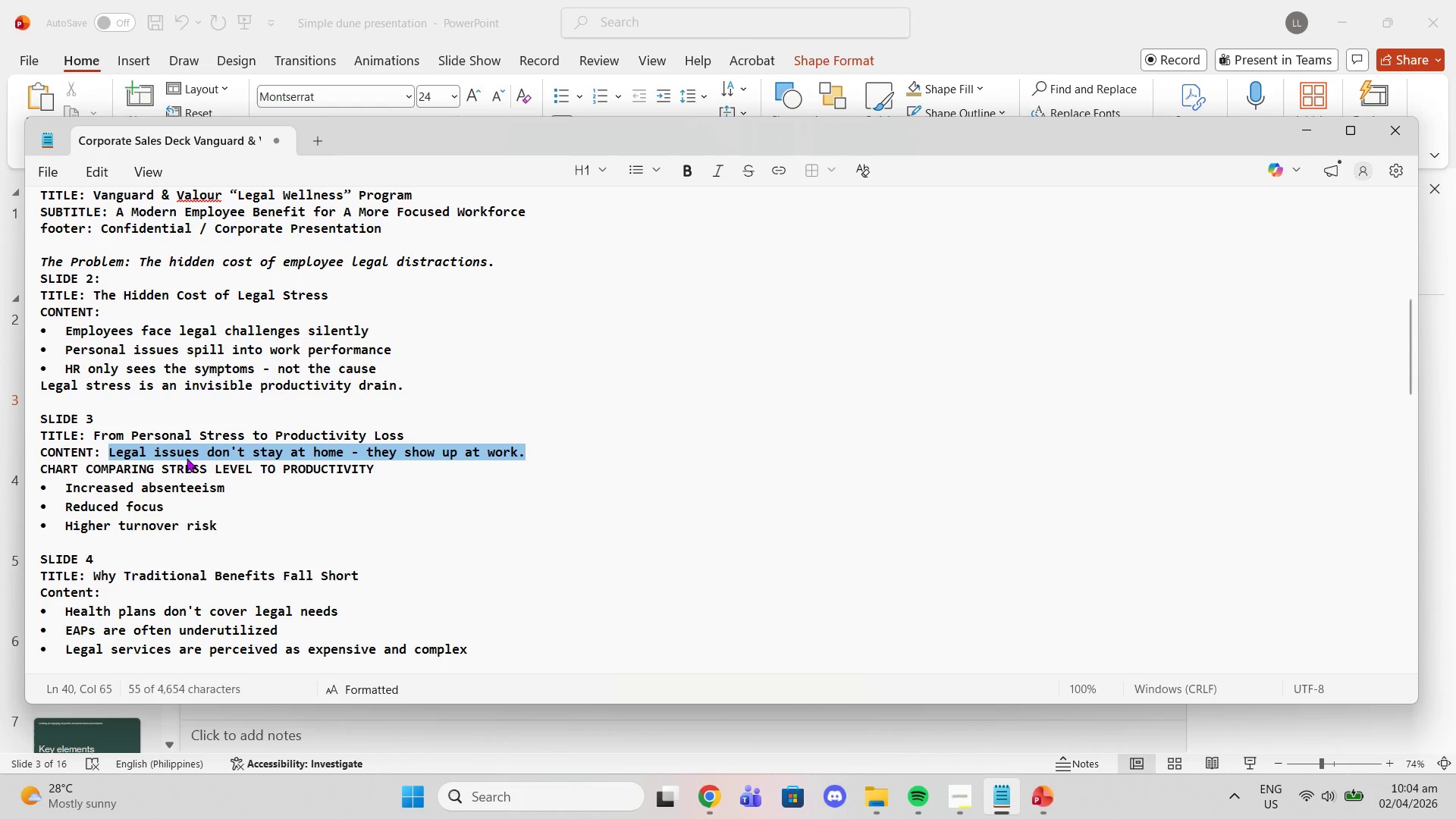 
key(Control+C)
 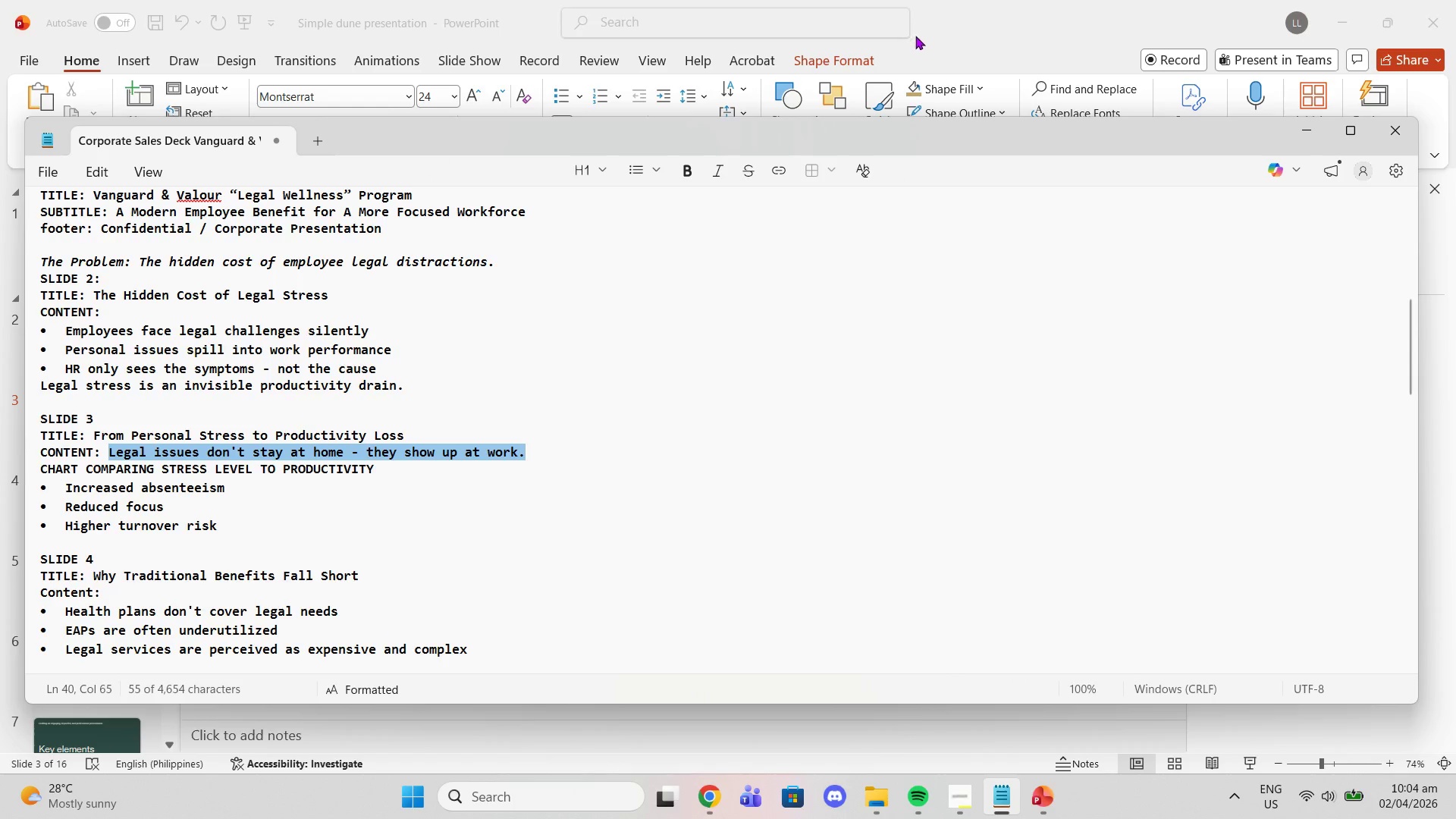 
left_click([945, 36])
 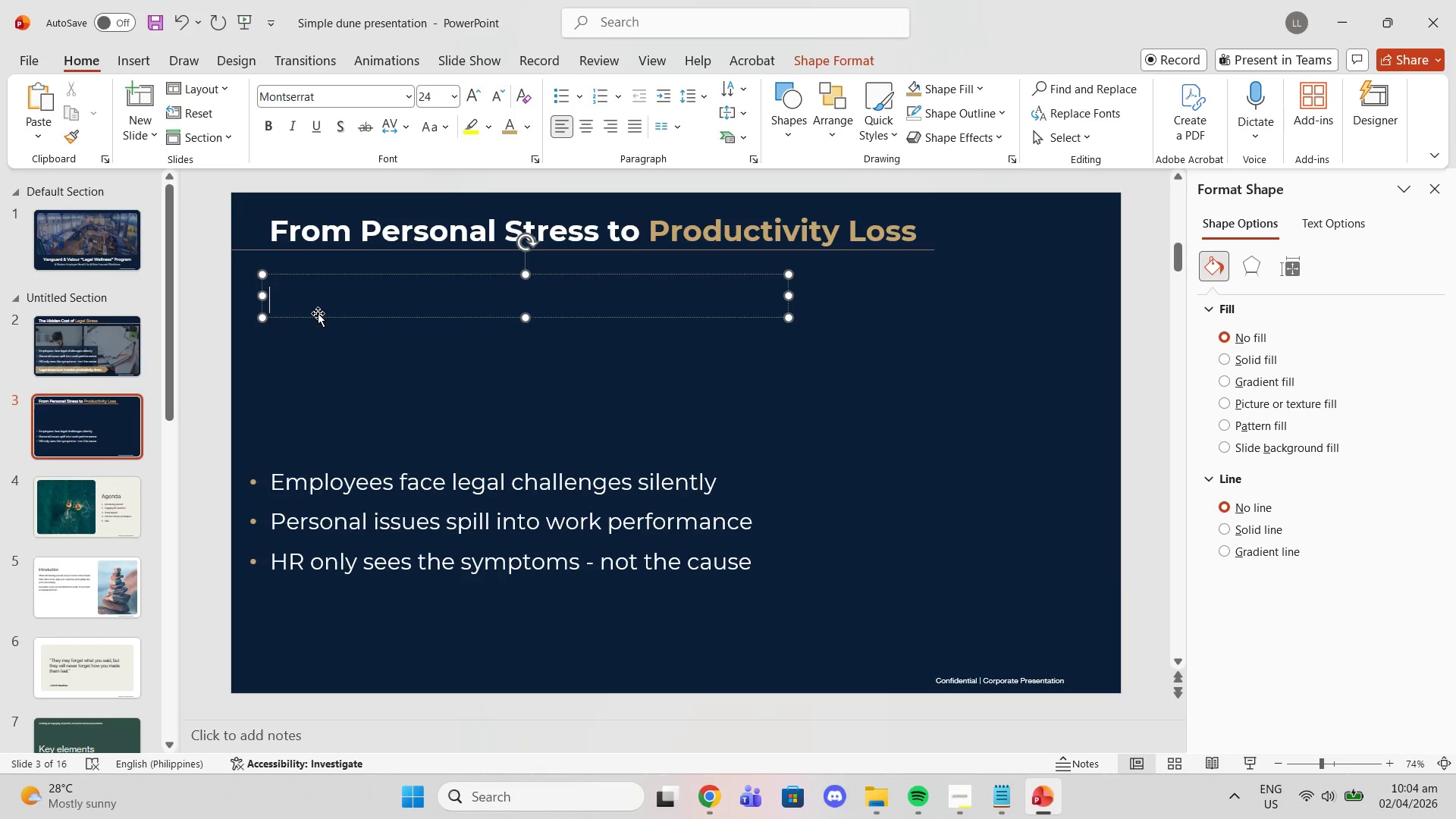 
key(Control+V)
 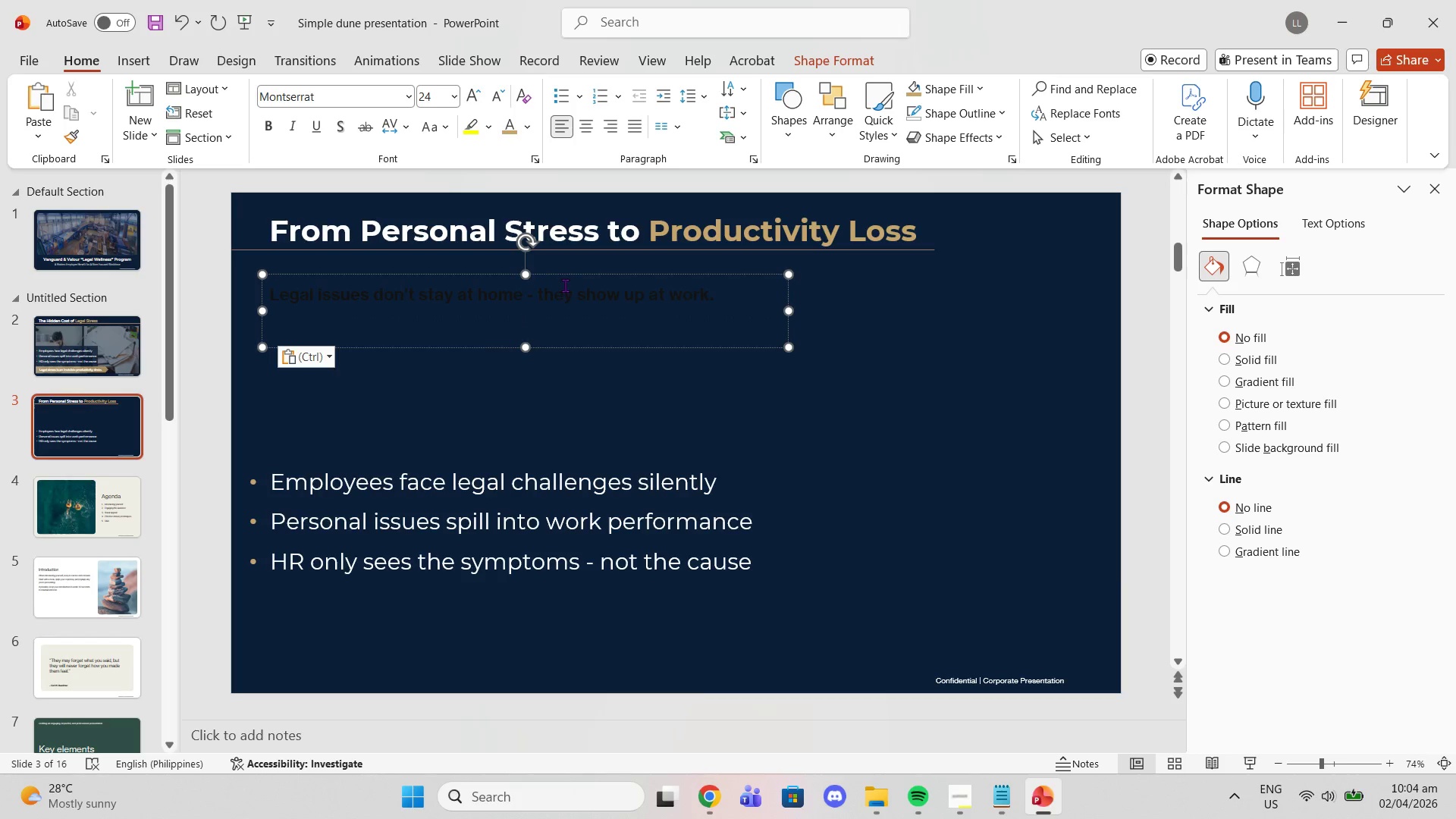 
key(Control+ControlLeft)
 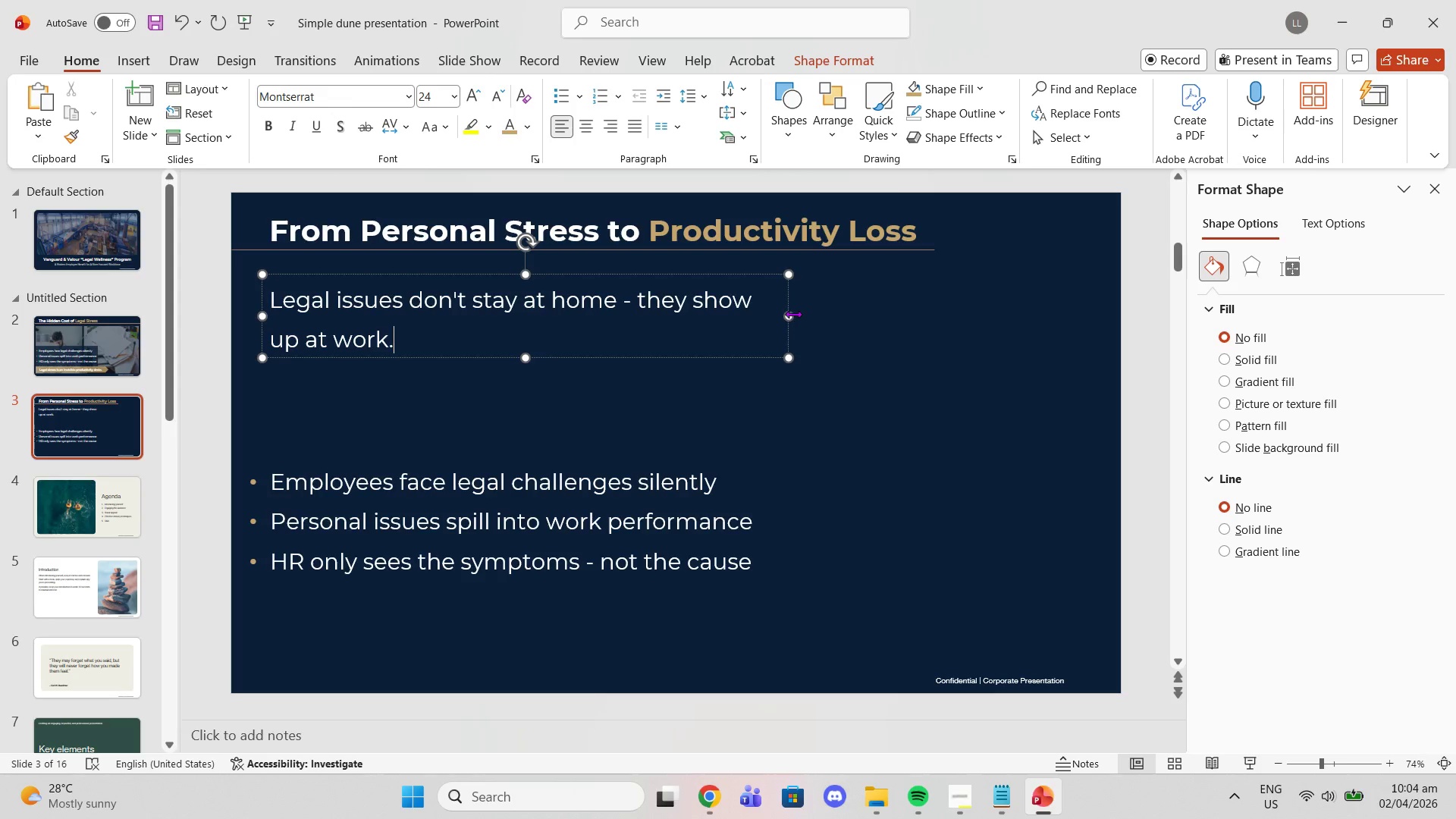 
left_click_drag(start_coordinate=[793, 317], to_coordinate=[890, 305])
 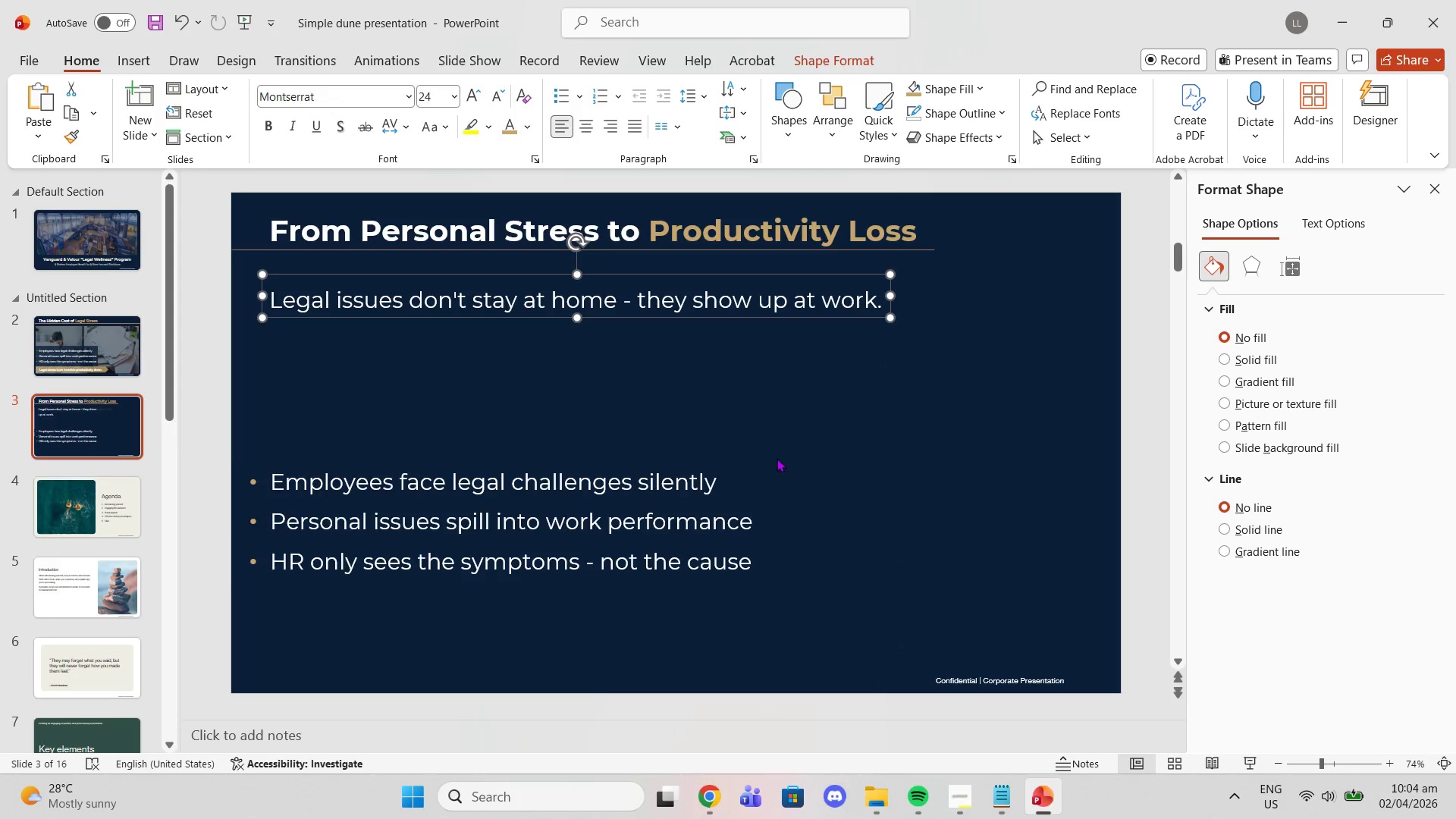 
left_click([774, 461])
 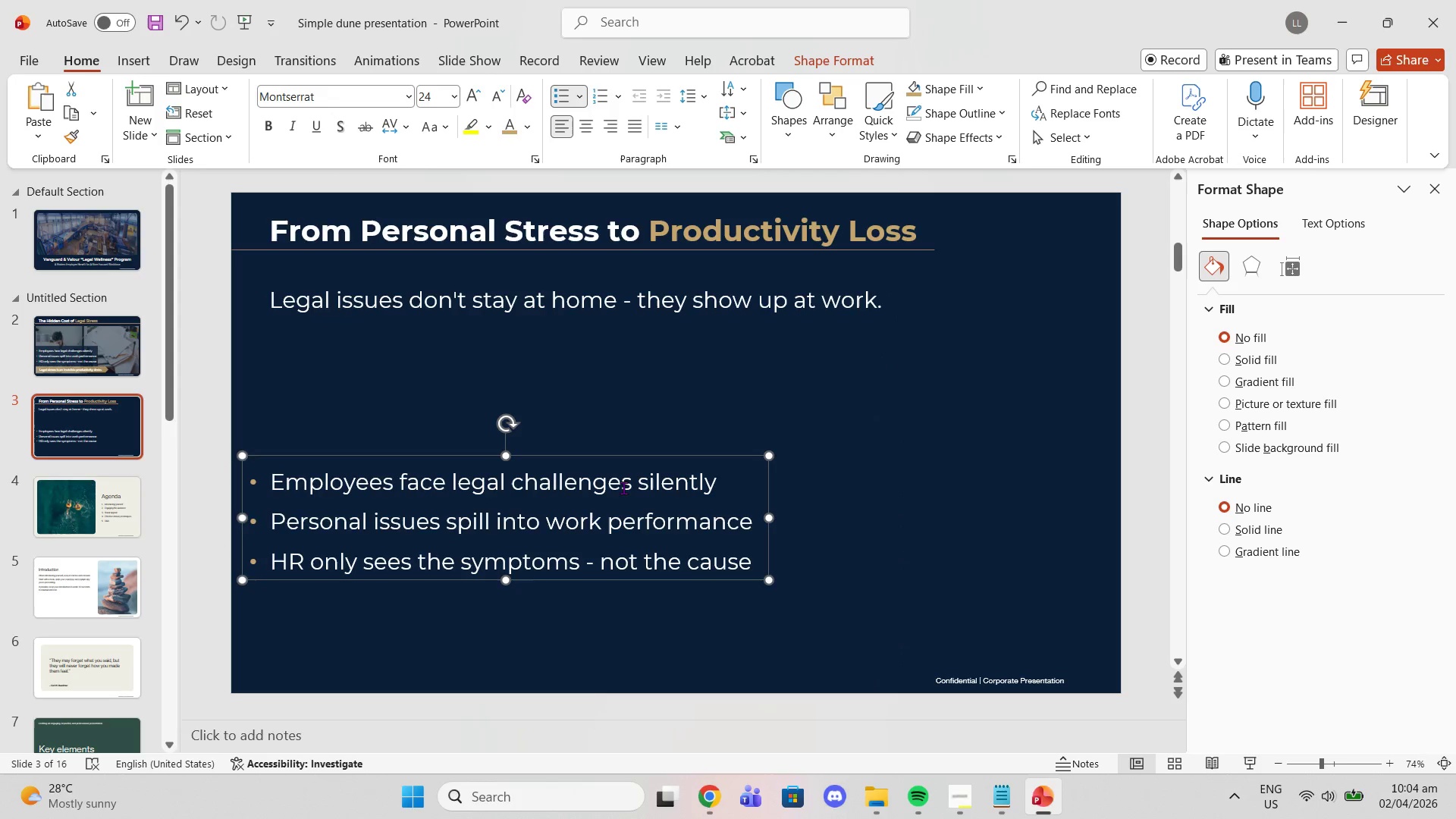 
left_click_drag(start_coordinate=[594, 453], to_coordinate=[617, 315])
 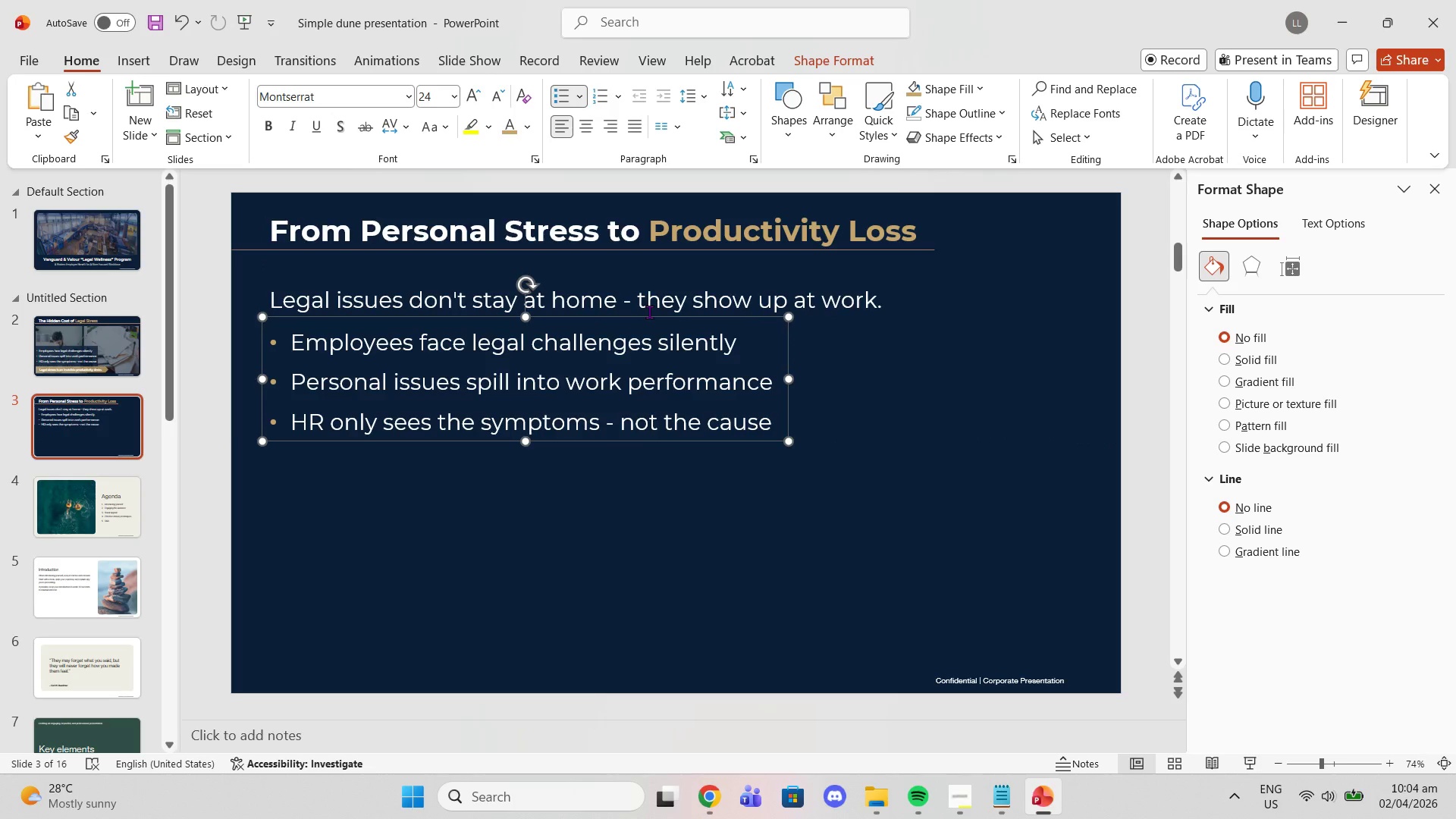 
left_click_drag(start_coordinate=[649, 318], to_coordinate=[648, 334])
 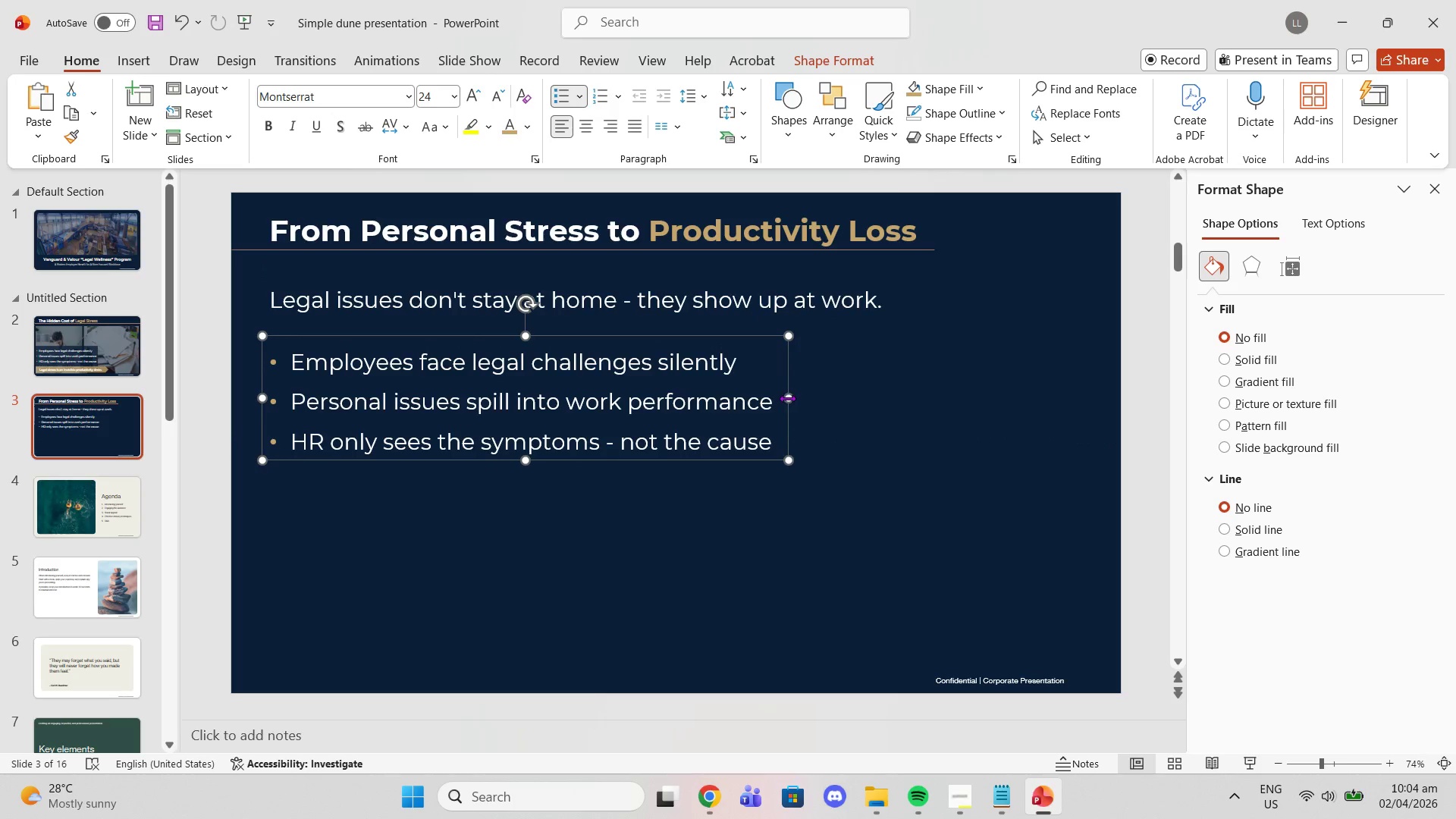 
left_click_drag(start_coordinate=[787, 398], to_coordinate=[704, 361])
 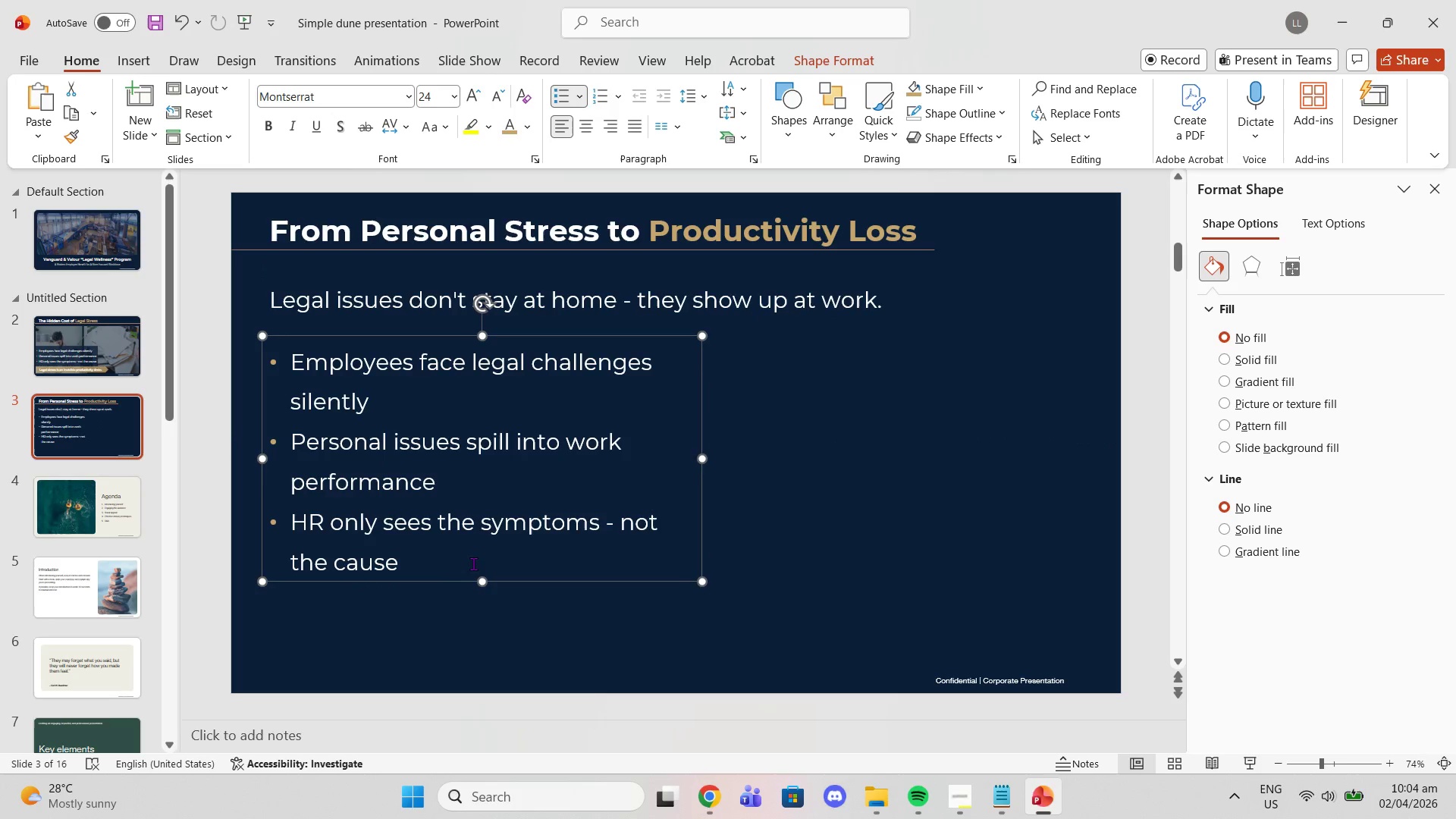 
left_click_drag(start_coordinate=[469, 563], to_coordinate=[301, 341])
 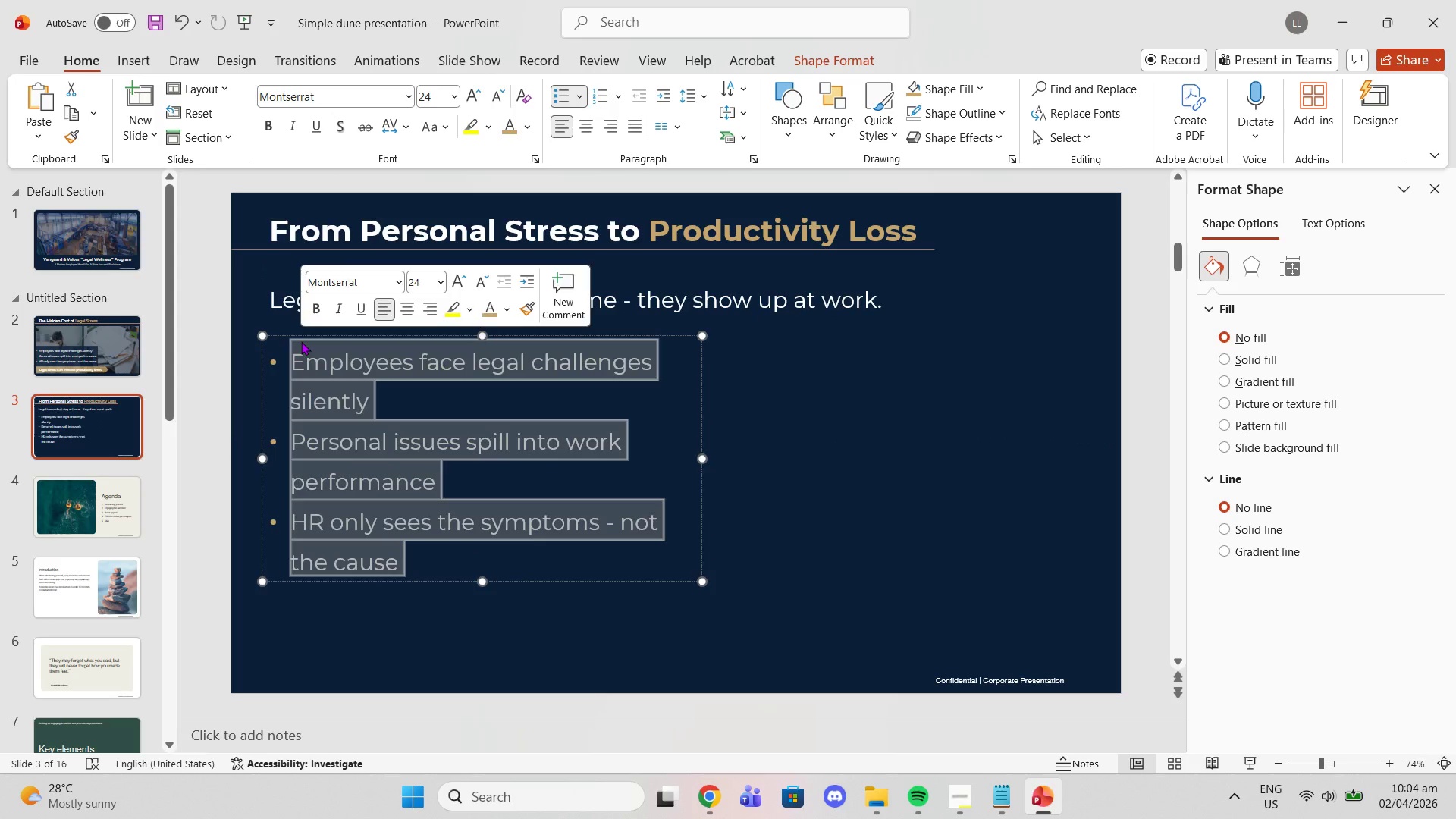 
key(Backspace)
 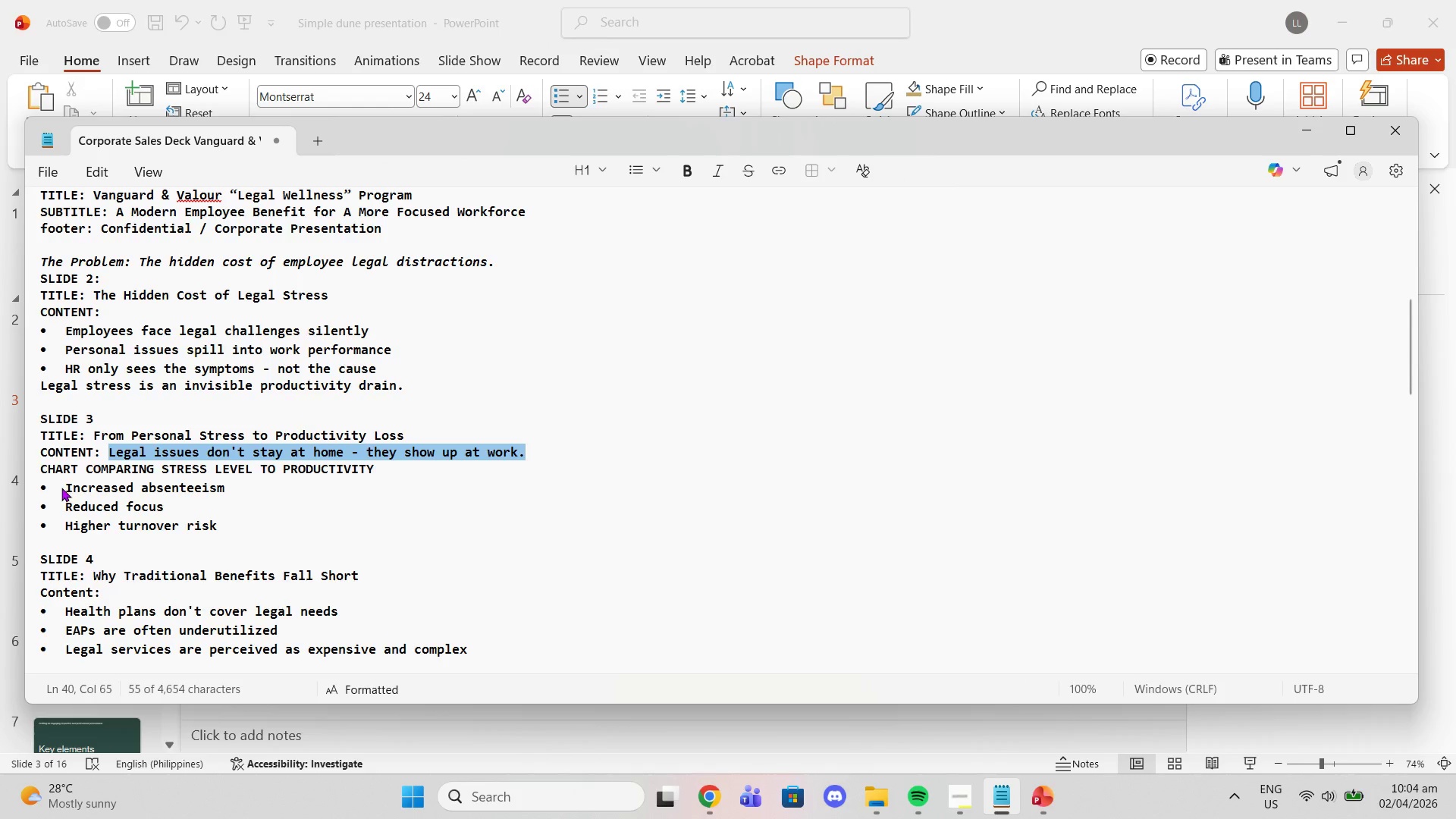 
left_click_drag(start_coordinate=[65, 488], to_coordinate=[228, 522])
 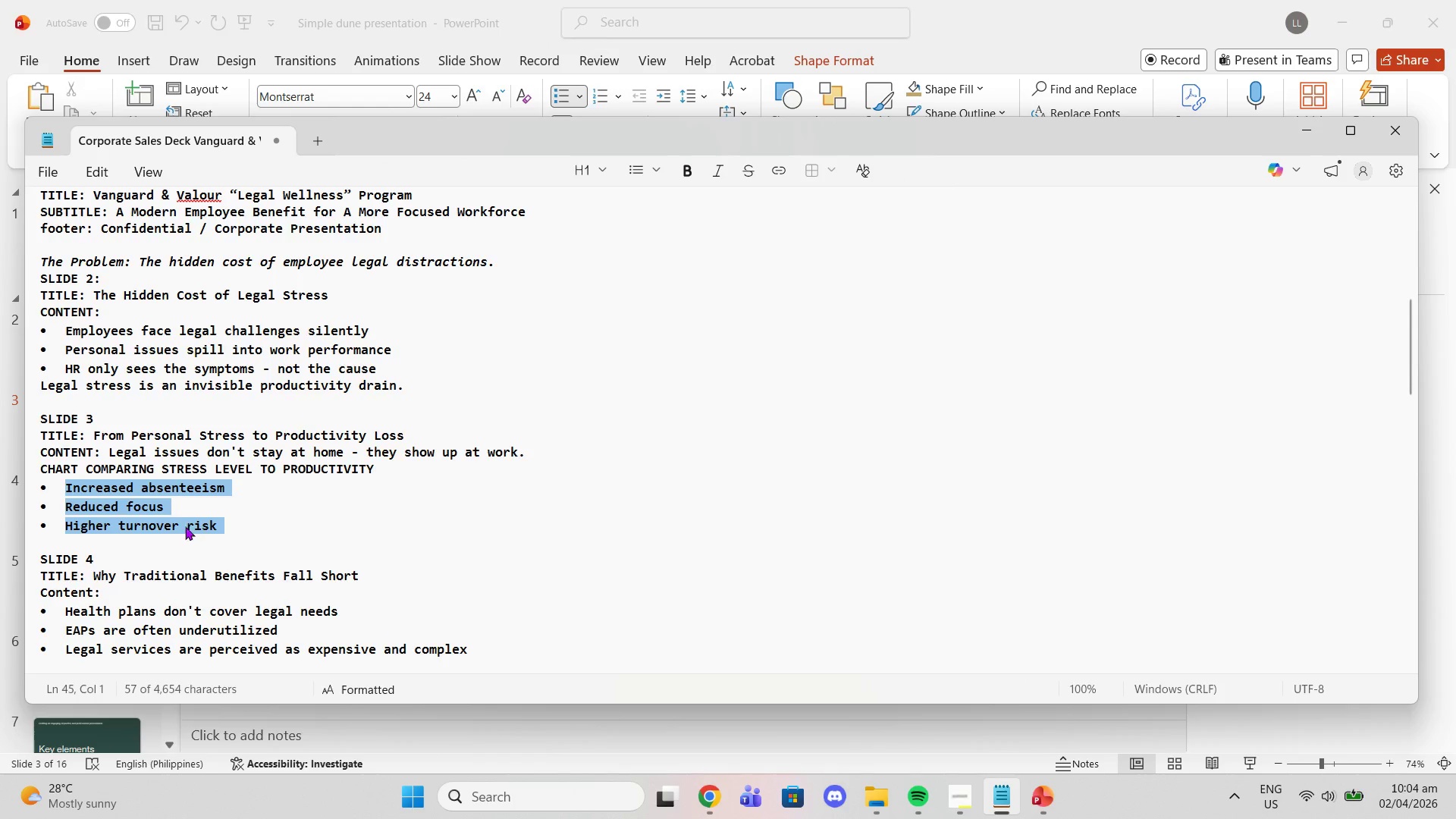 
key(Control+C)
 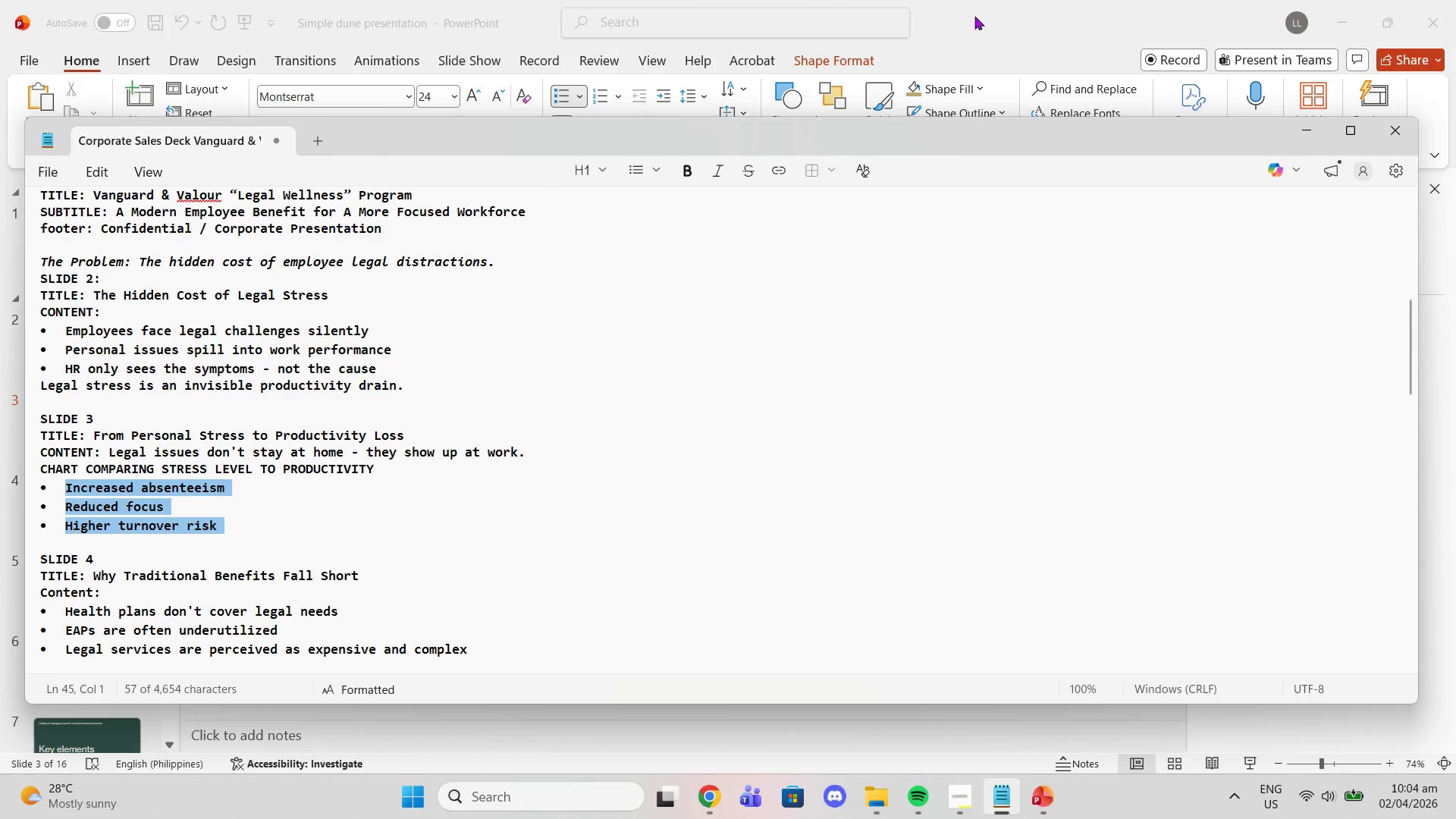 
left_click([986, 15])
 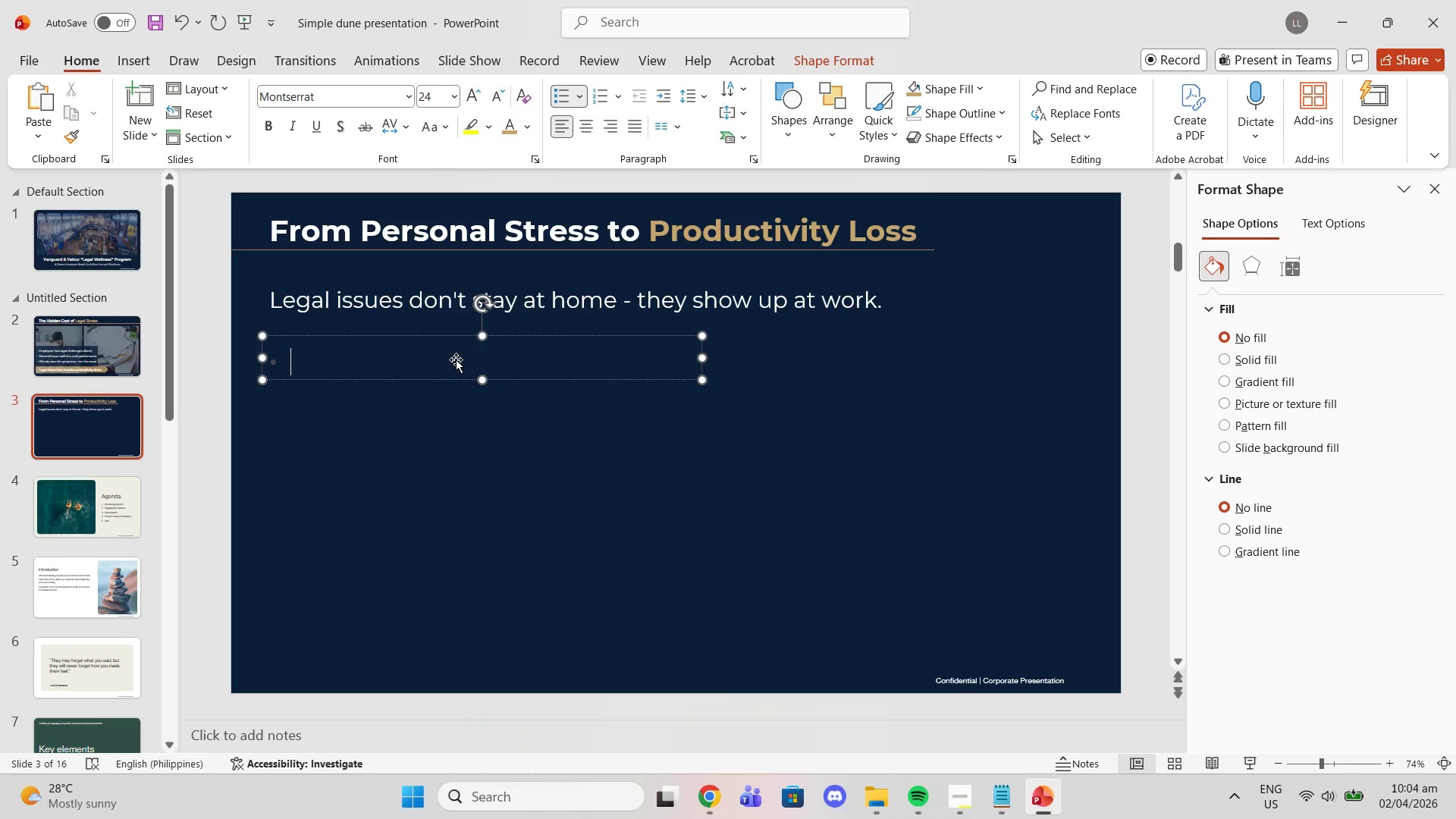 
key(Control+V)
 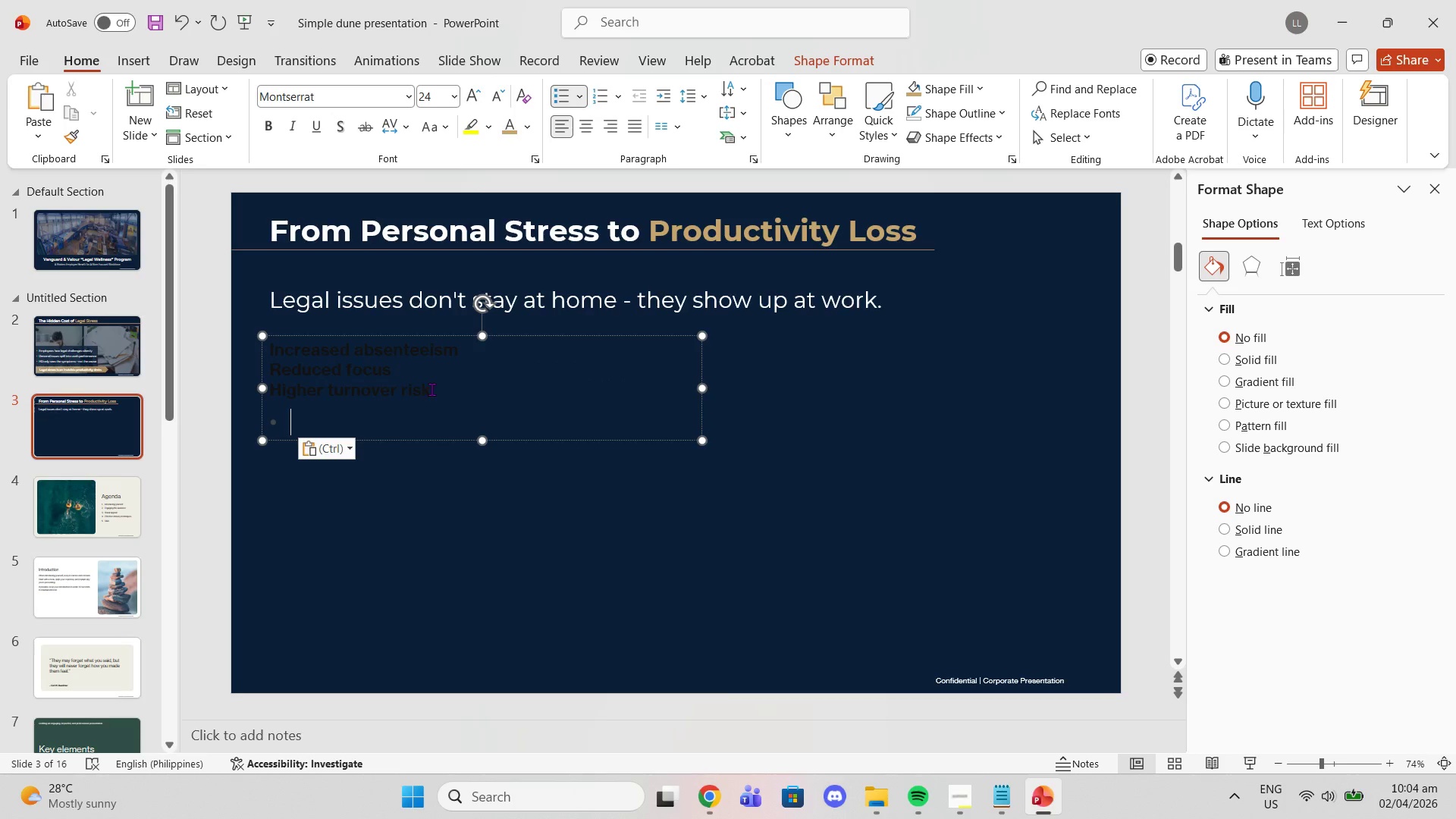 
key(Control+ControlLeft)
 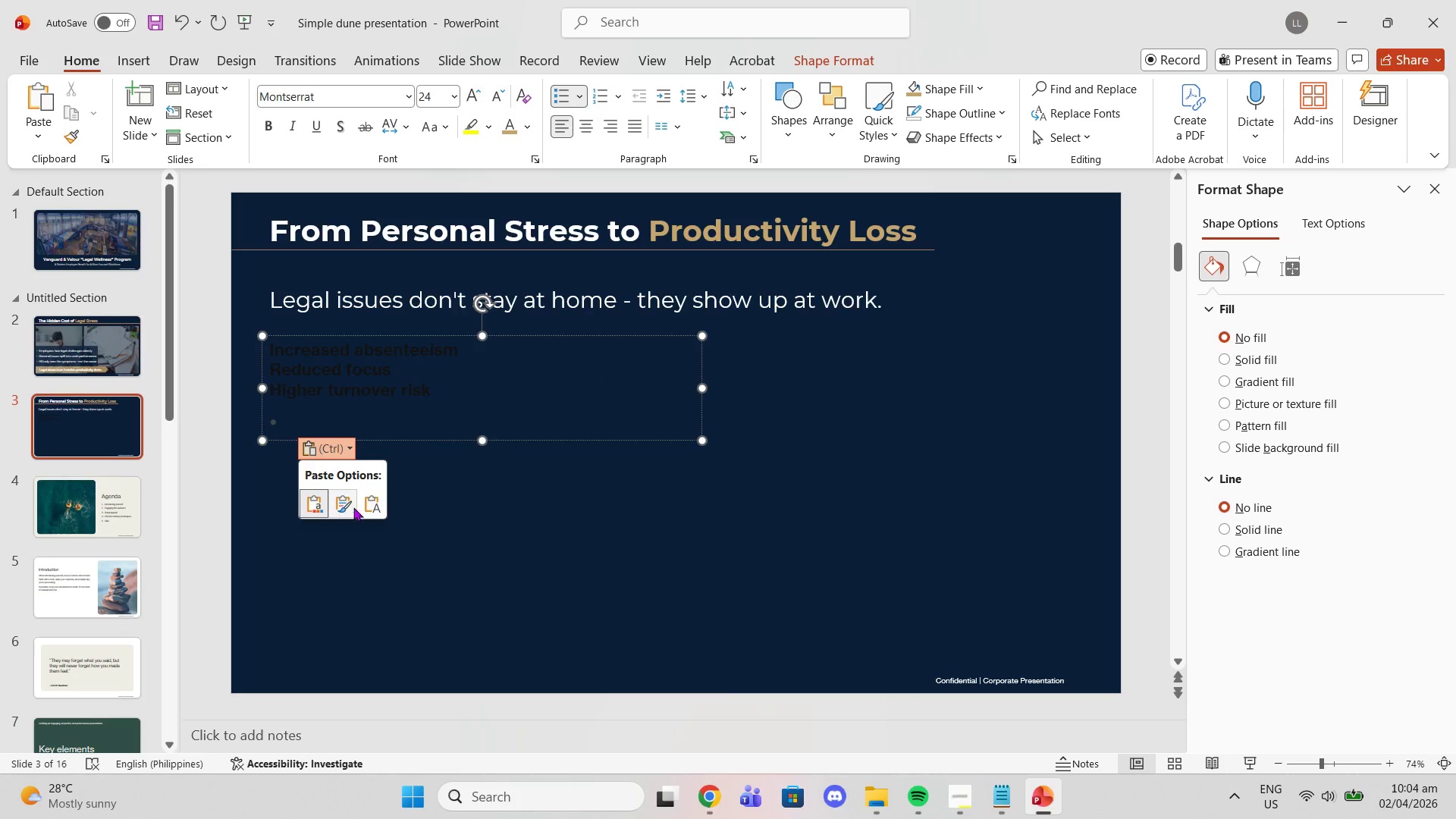 
left_click([368, 507])
 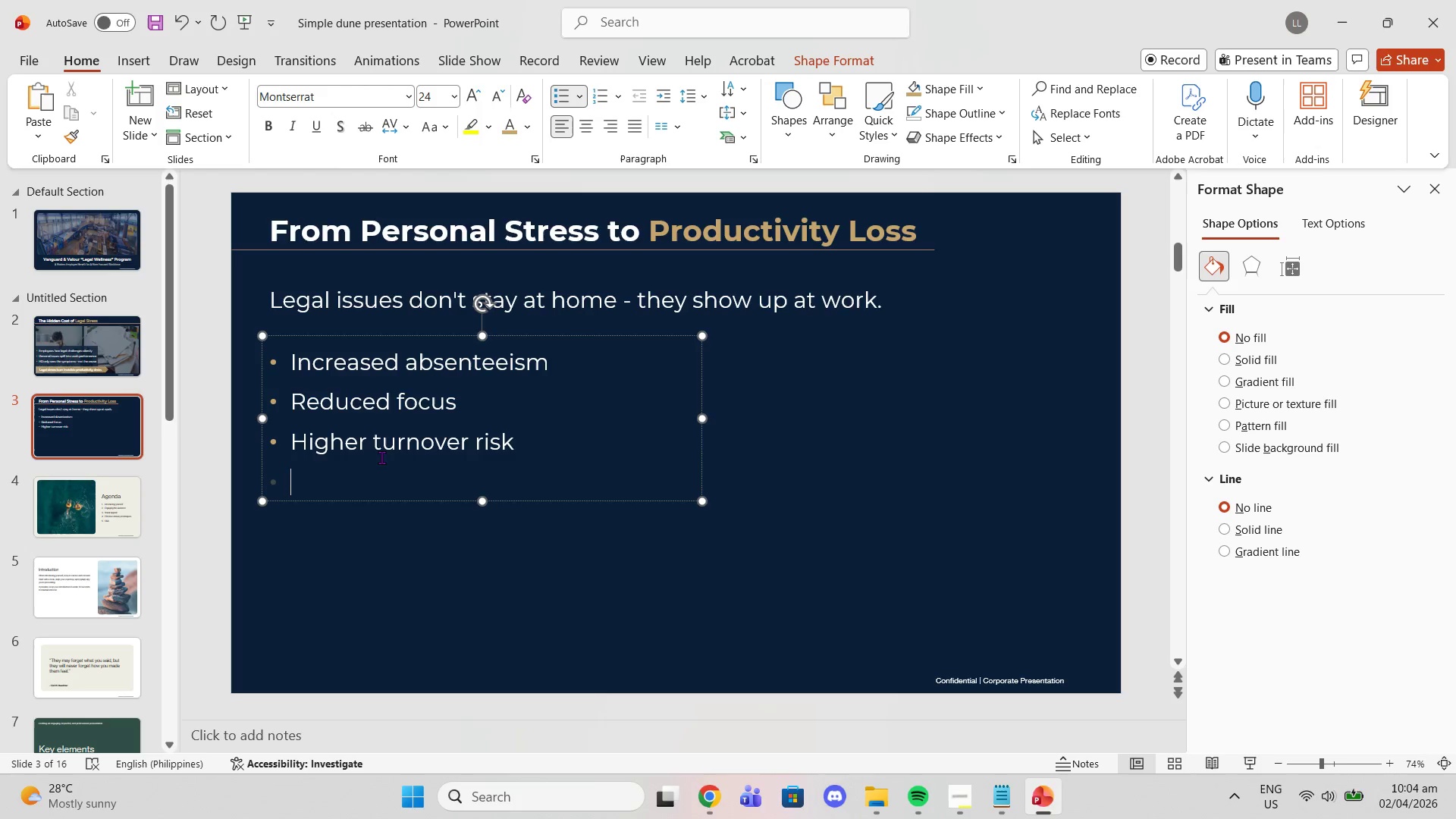 
key(Backspace)
 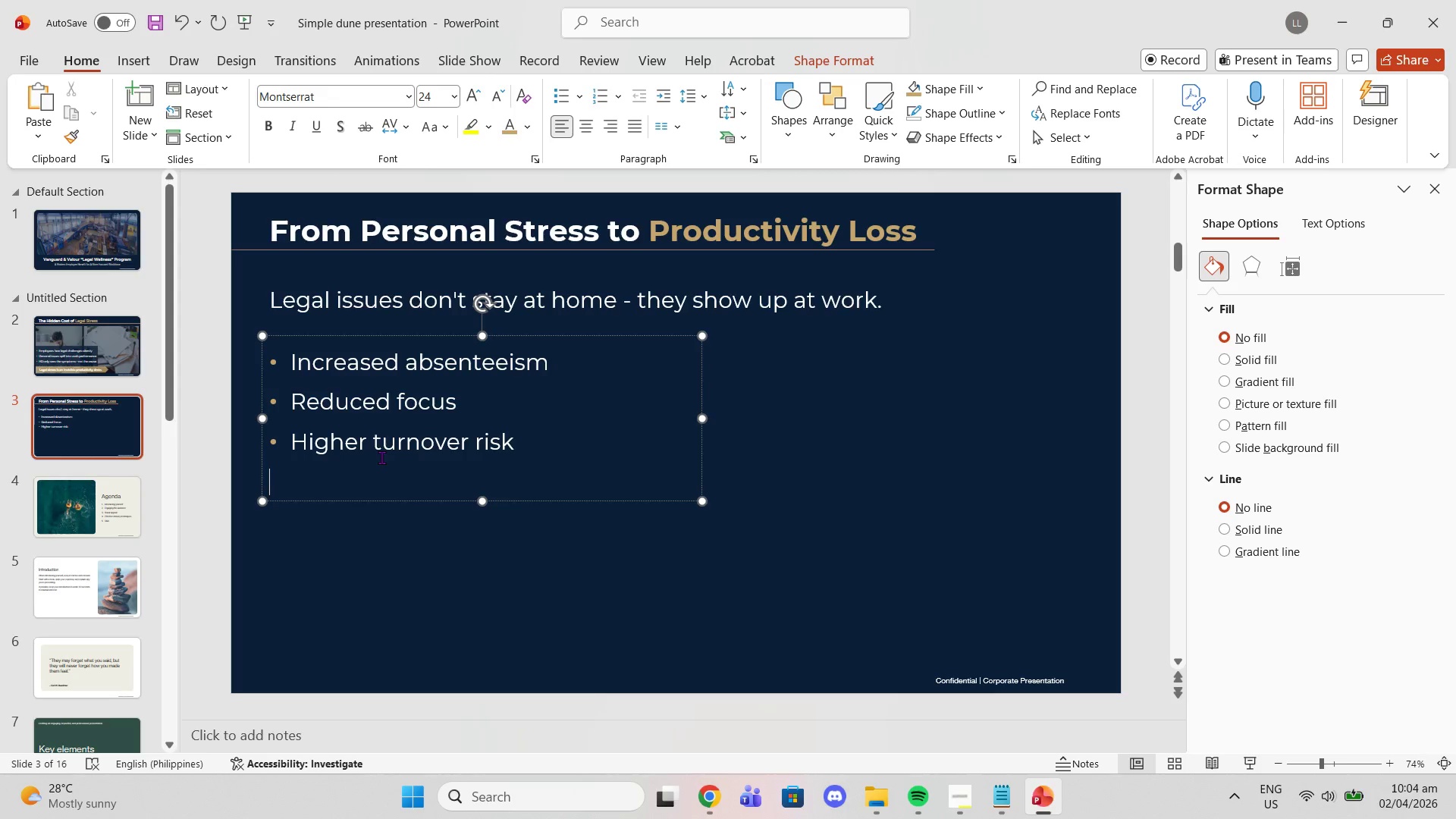 
key(Backspace)
 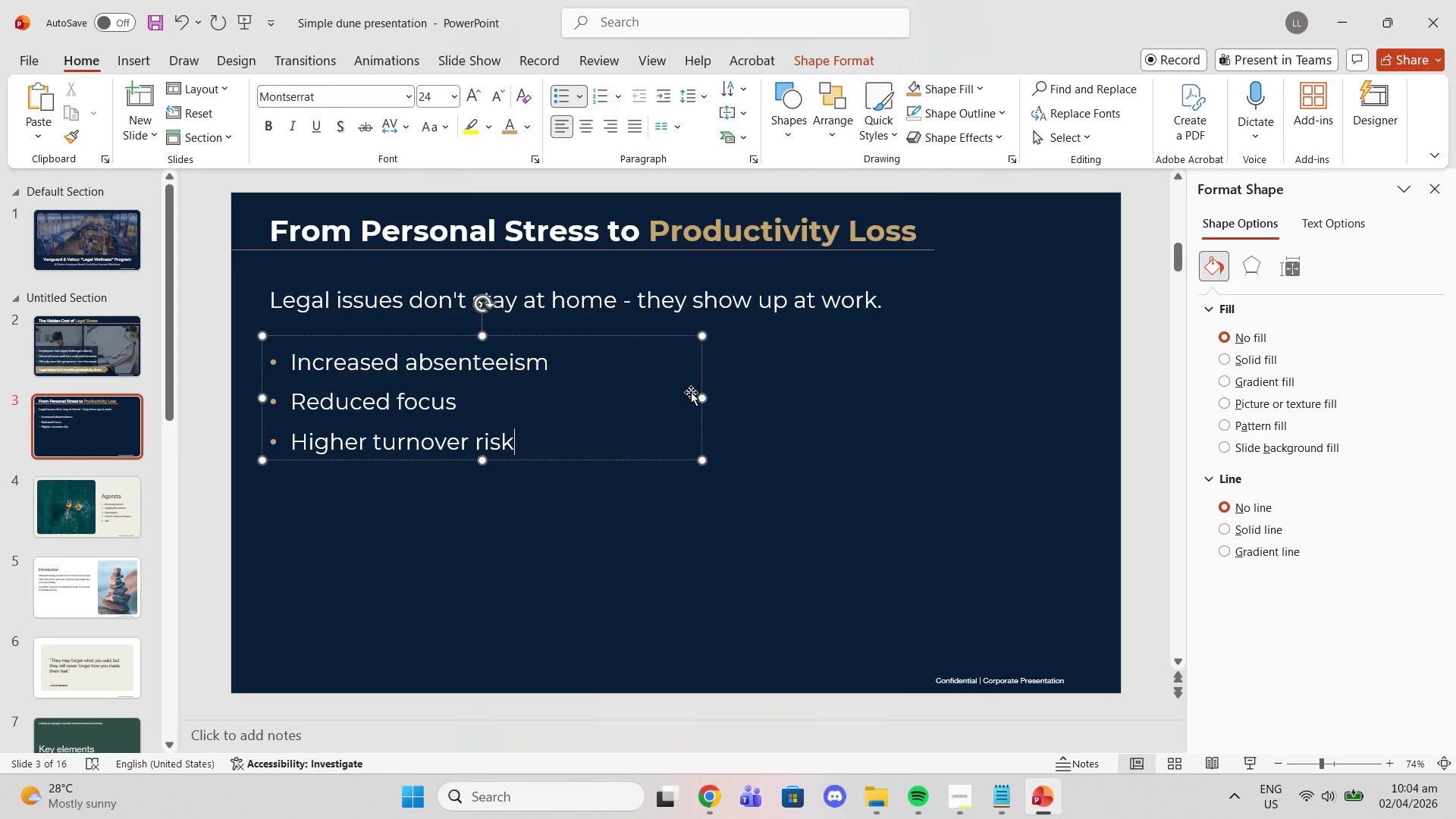 
left_click_drag(start_coordinate=[708, 399], to_coordinate=[581, 394])
 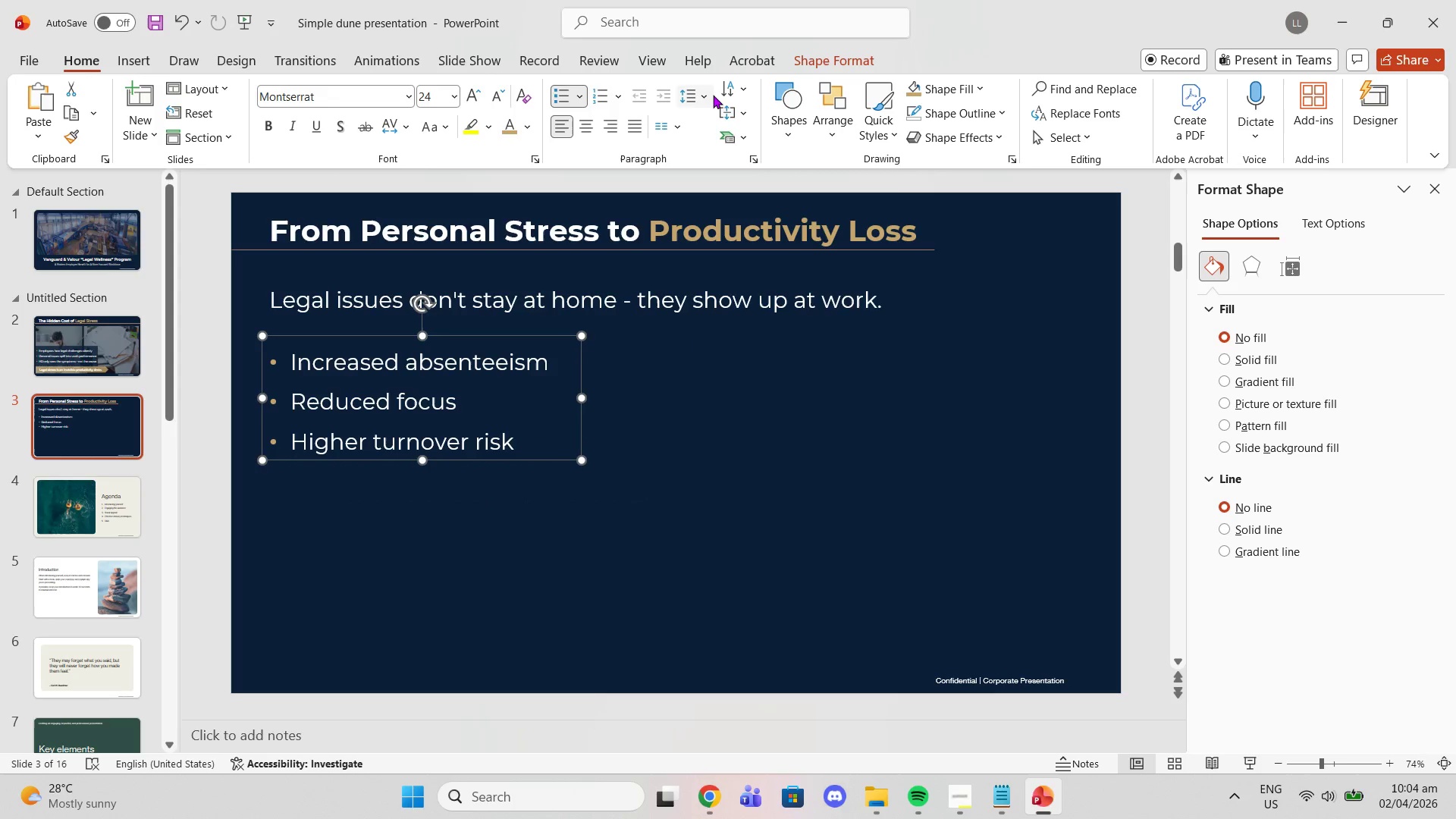 
left_click([708, 99])
 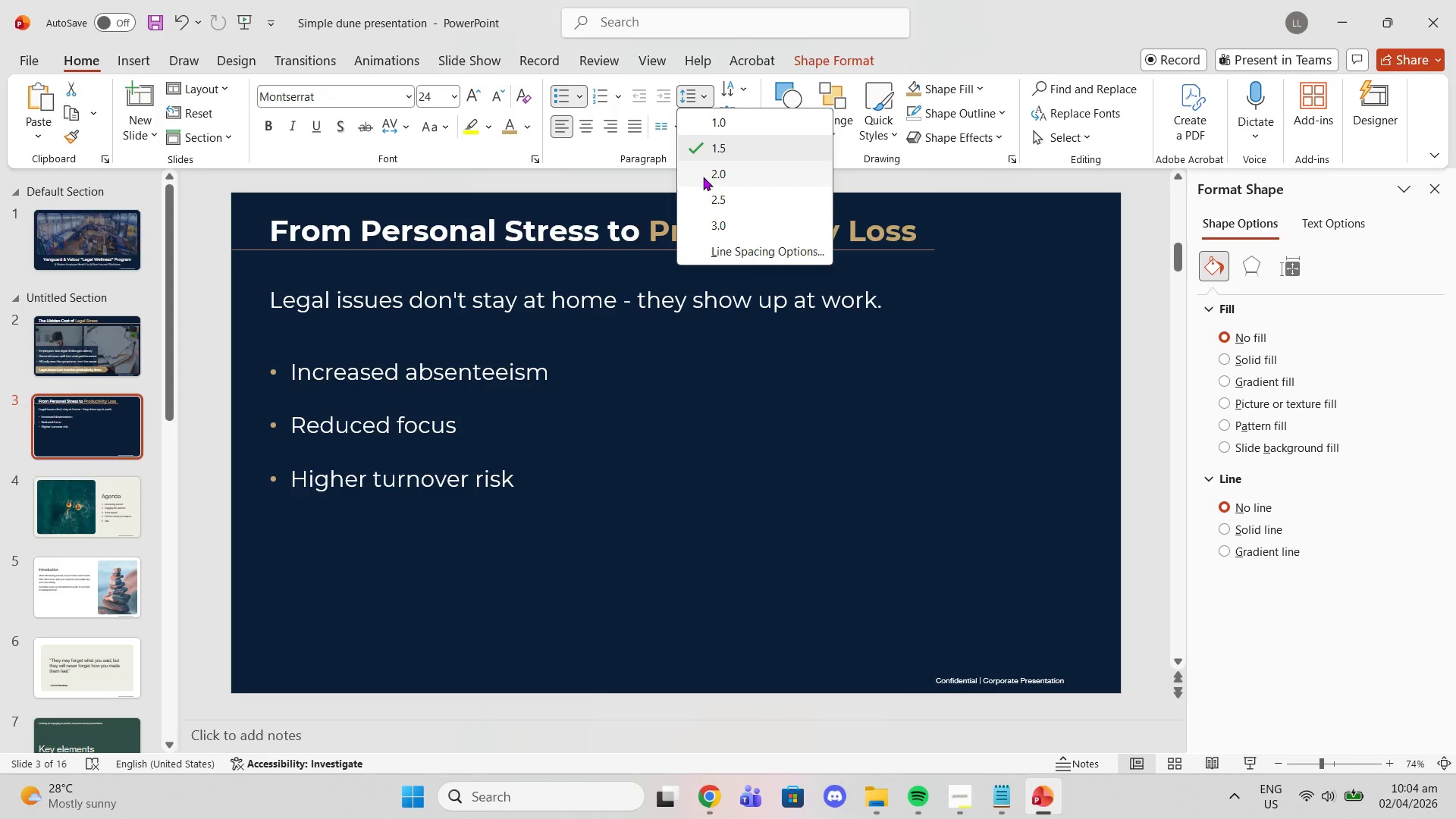 
left_click([703, 177])
 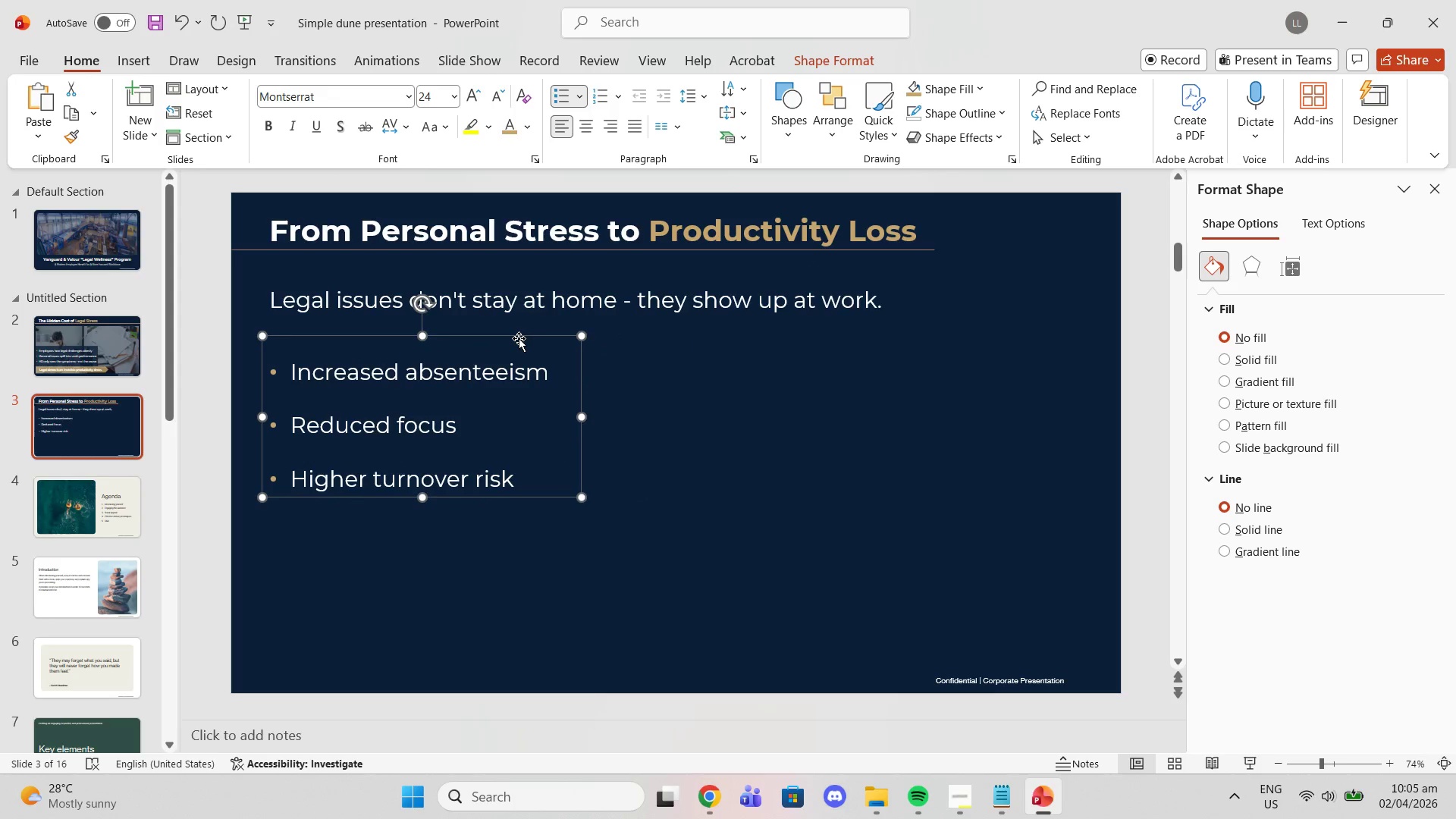 
left_click_drag(start_coordinate=[516, 335], to_coordinate=[516, 318])
 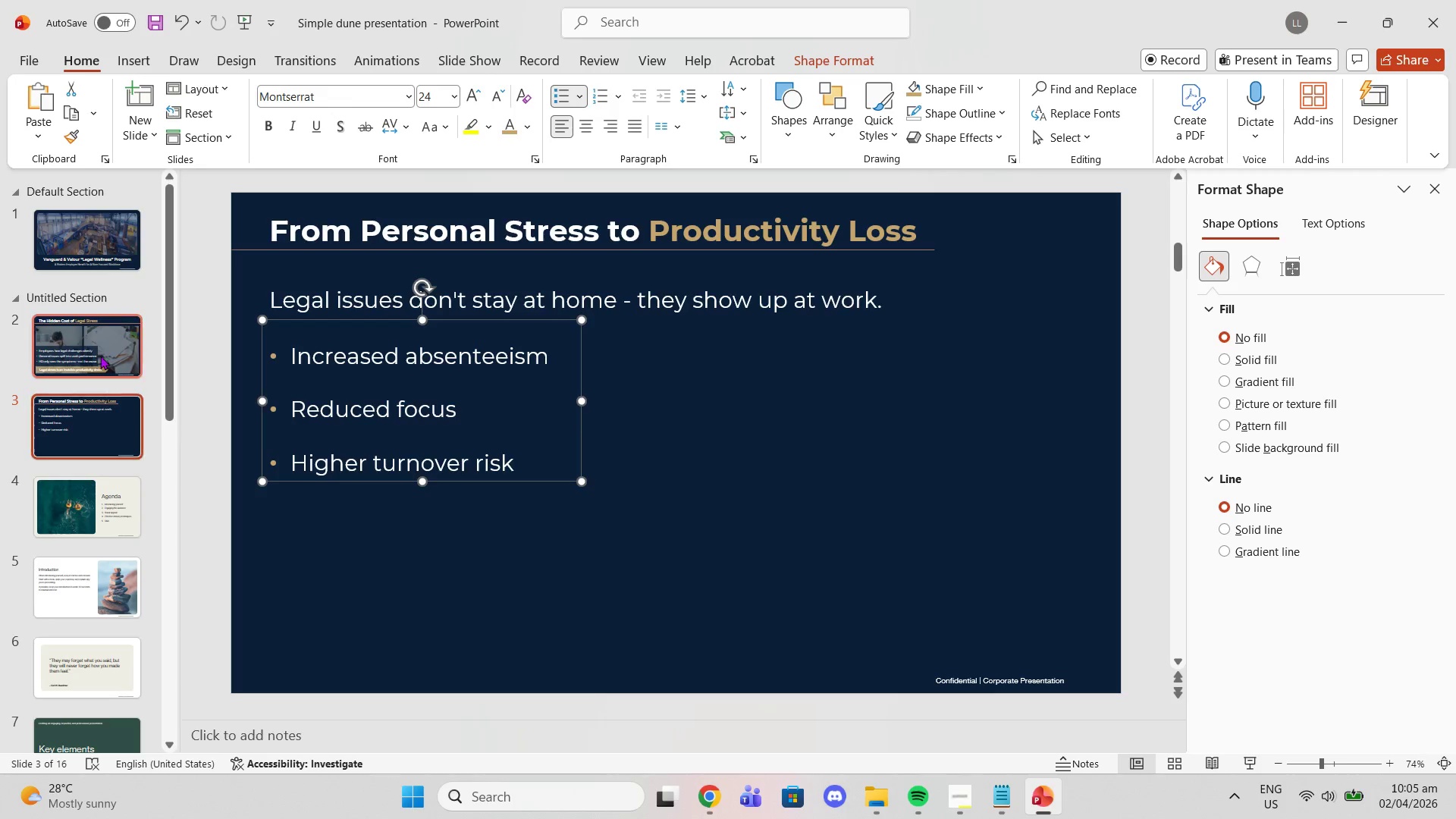 
left_click([100, 356])
 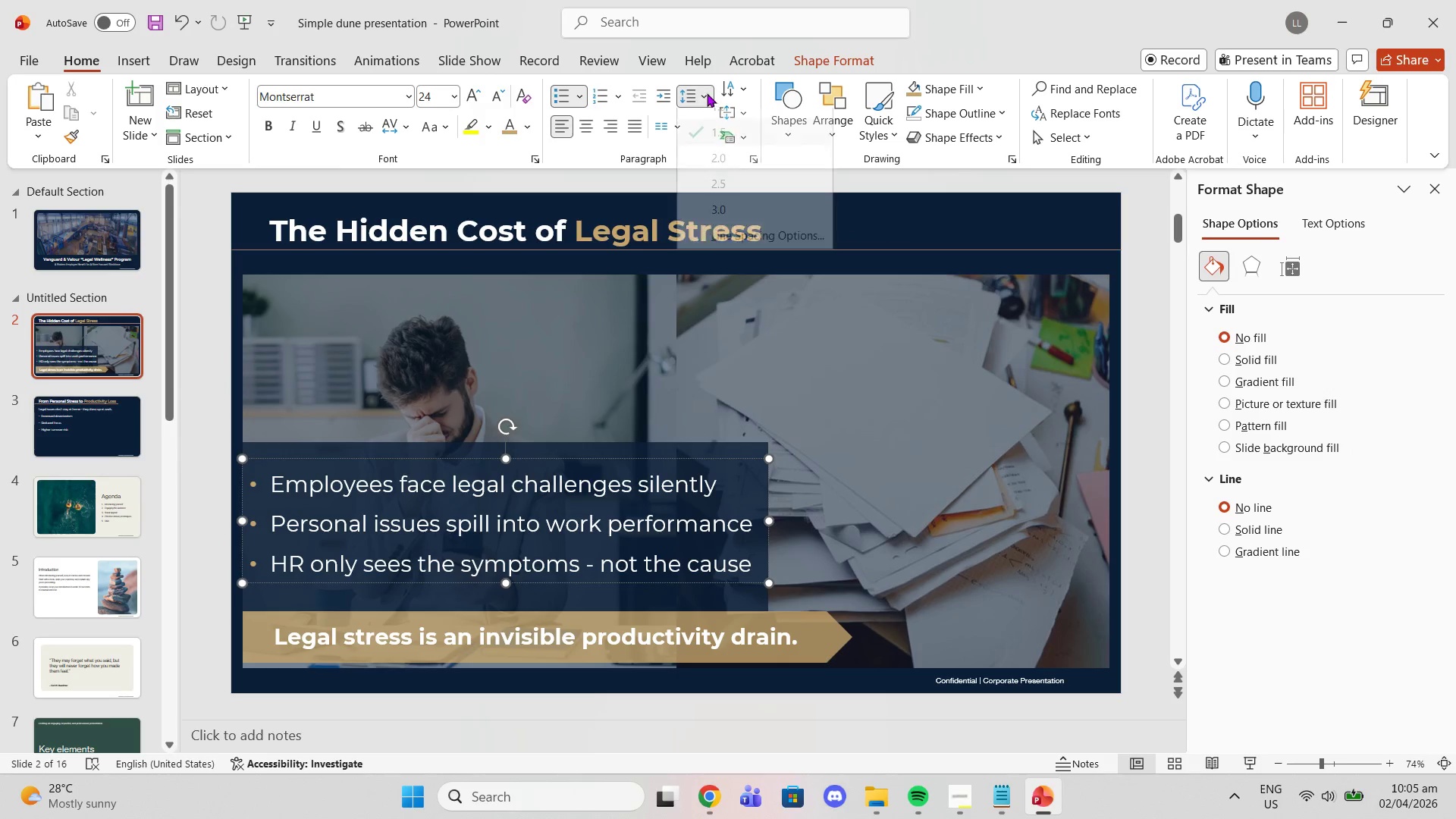 
left_click([707, 177])
 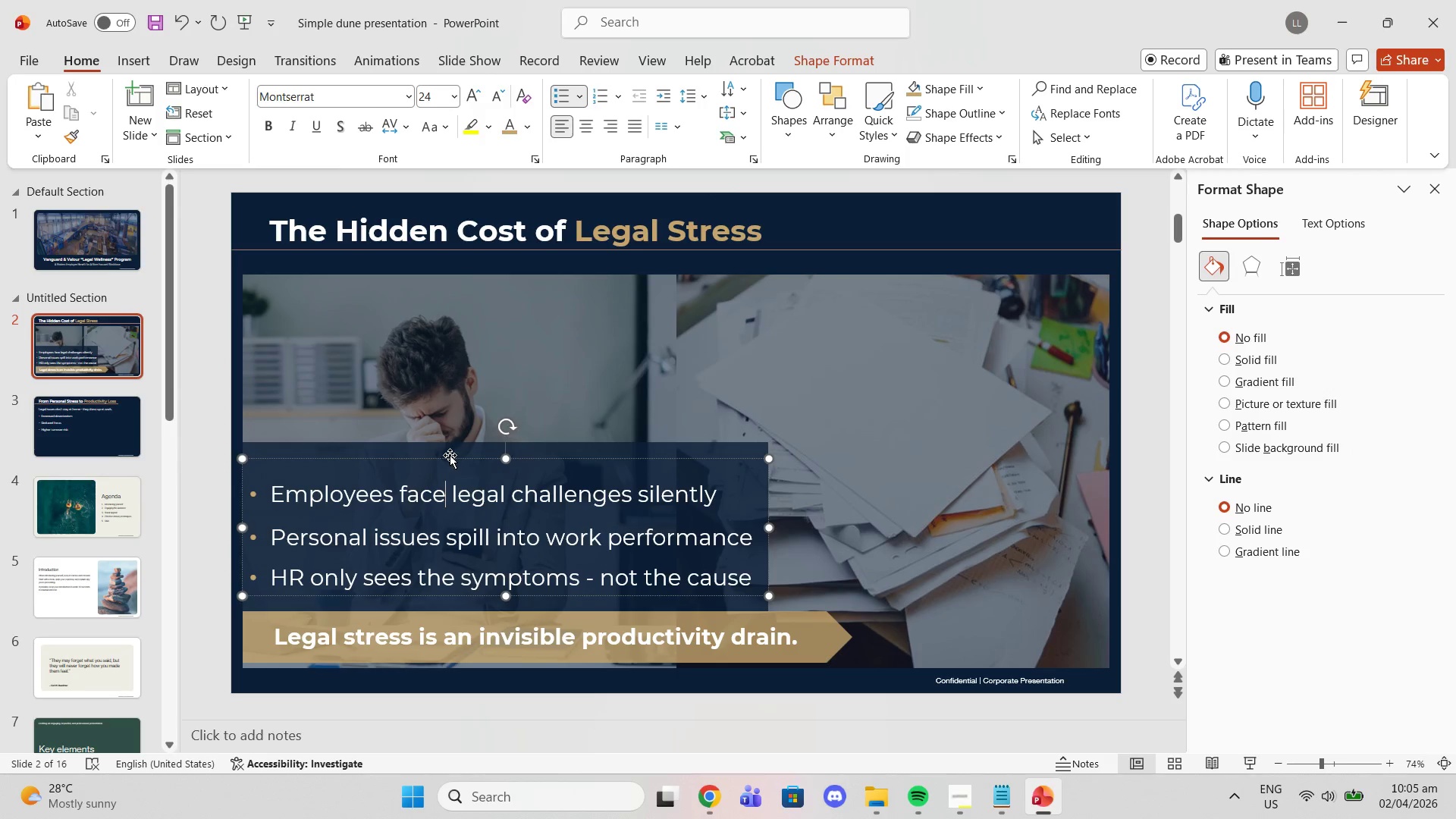 
left_click_drag(start_coordinate=[450, 459], to_coordinate=[450, 445])
 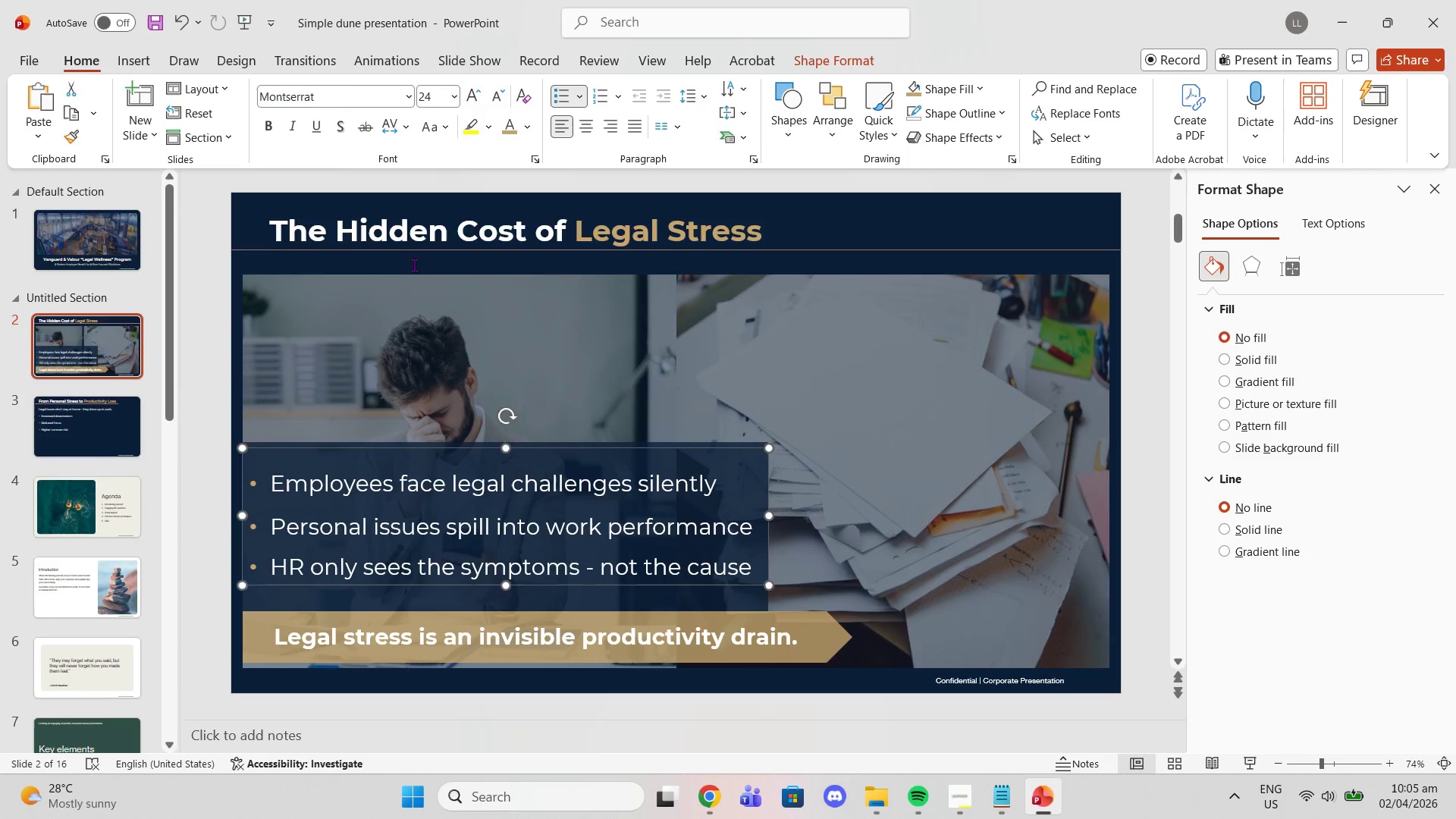 
left_click_drag(start_coordinate=[412, 257], to_coordinate=[414, 268])
 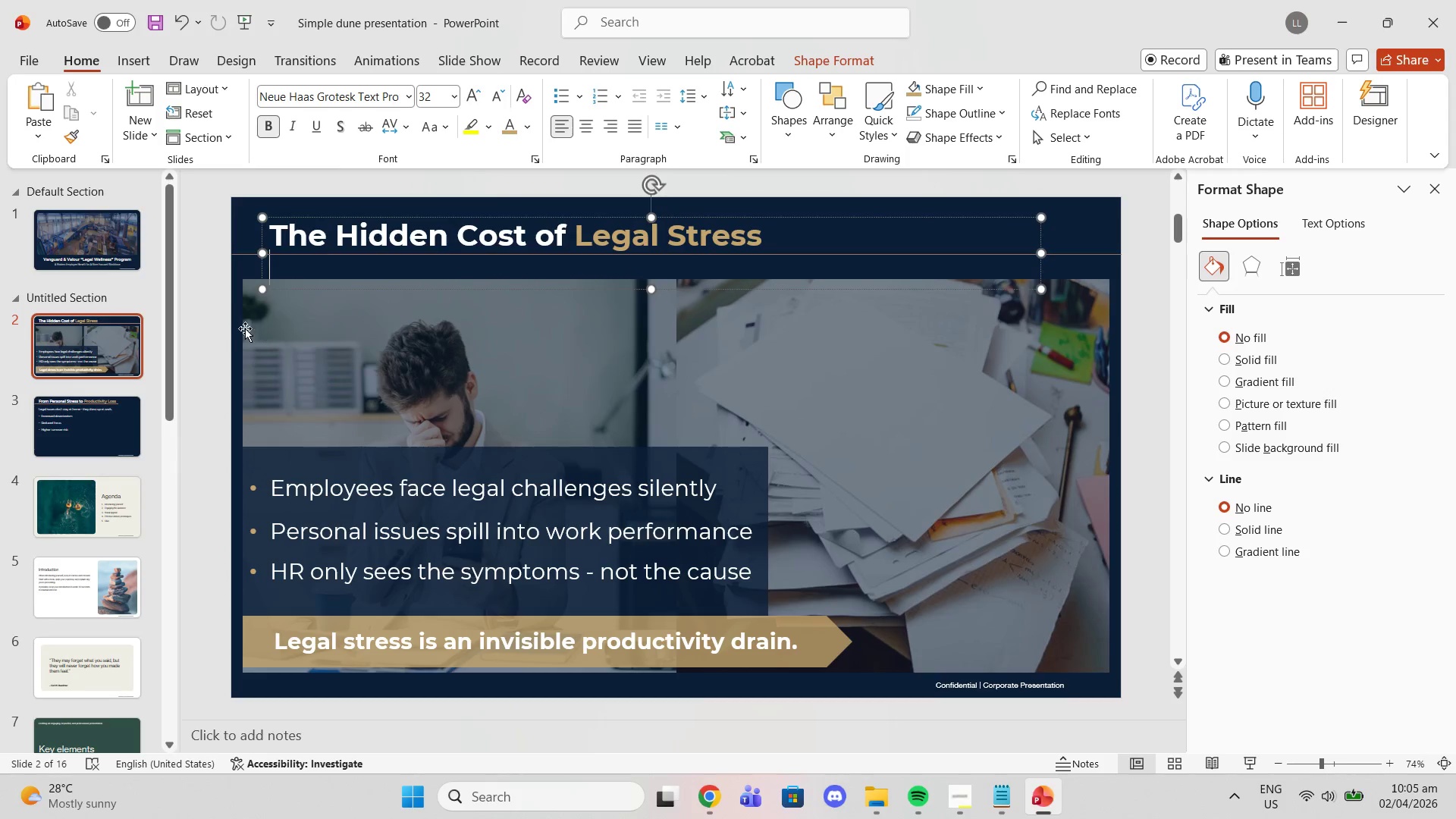 
left_click([229, 327])
 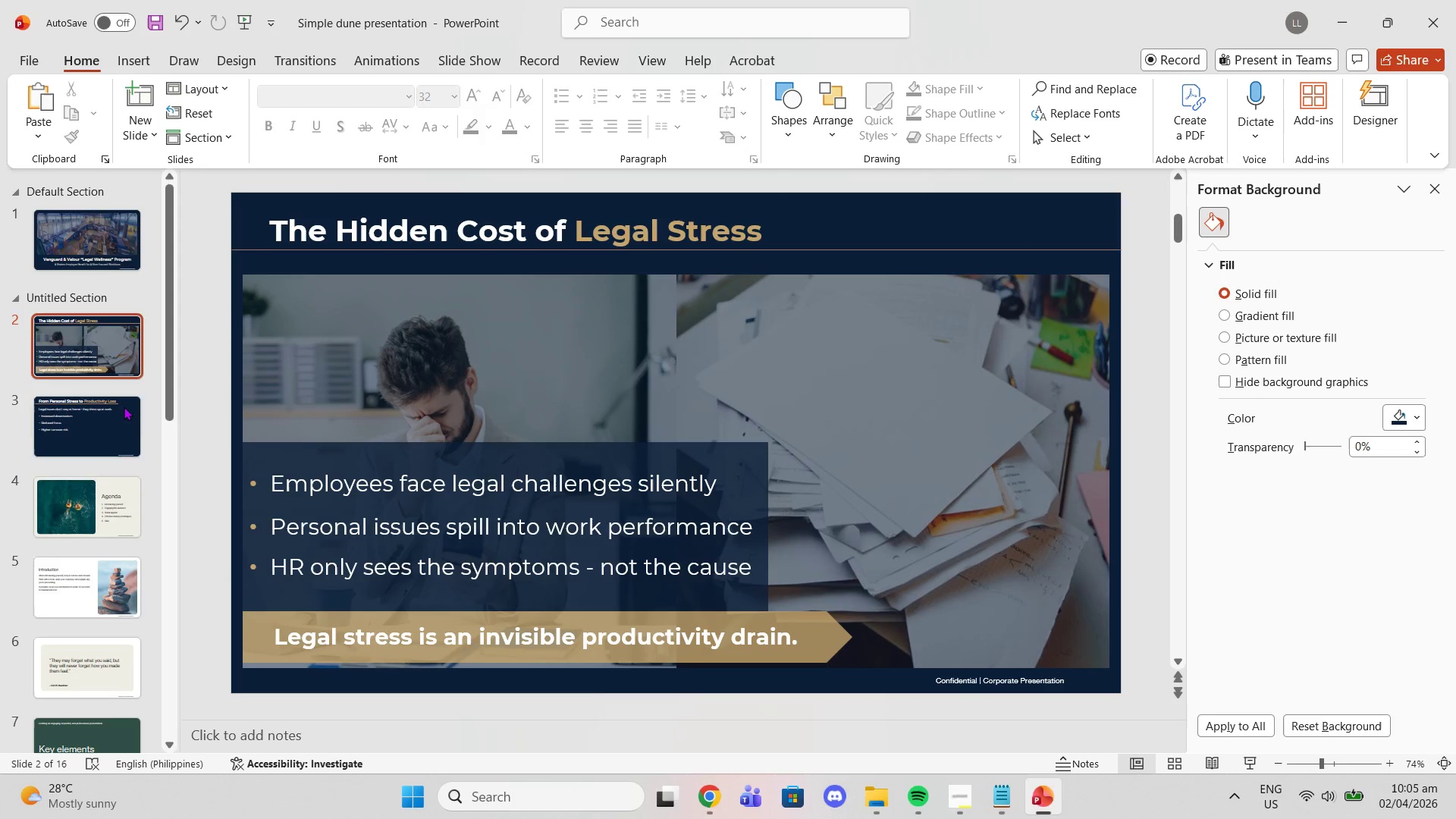 
left_click([124, 412])
 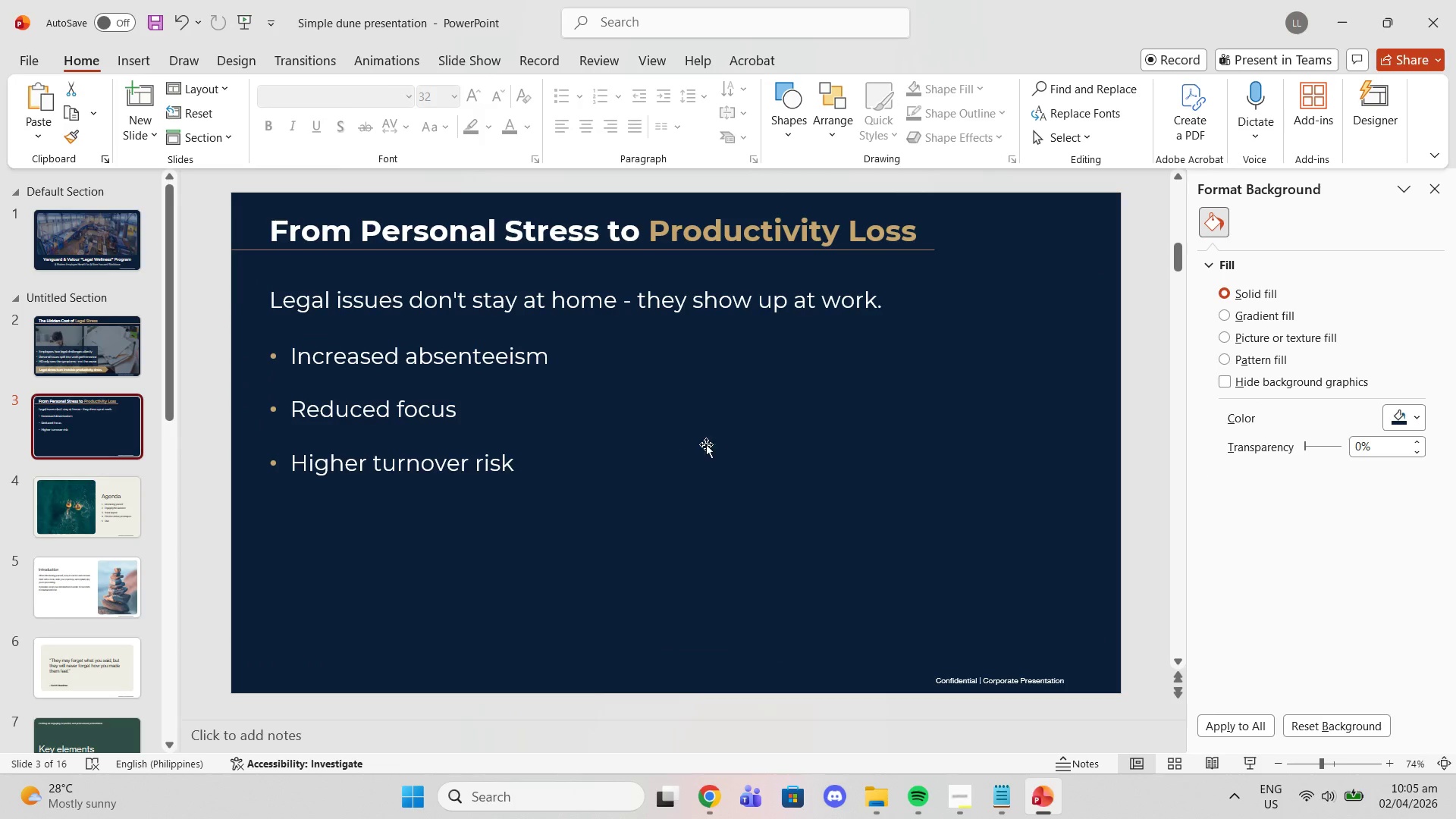 
left_click_drag(start_coordinate=[706, 444], to_coordinate=[701, 444])
 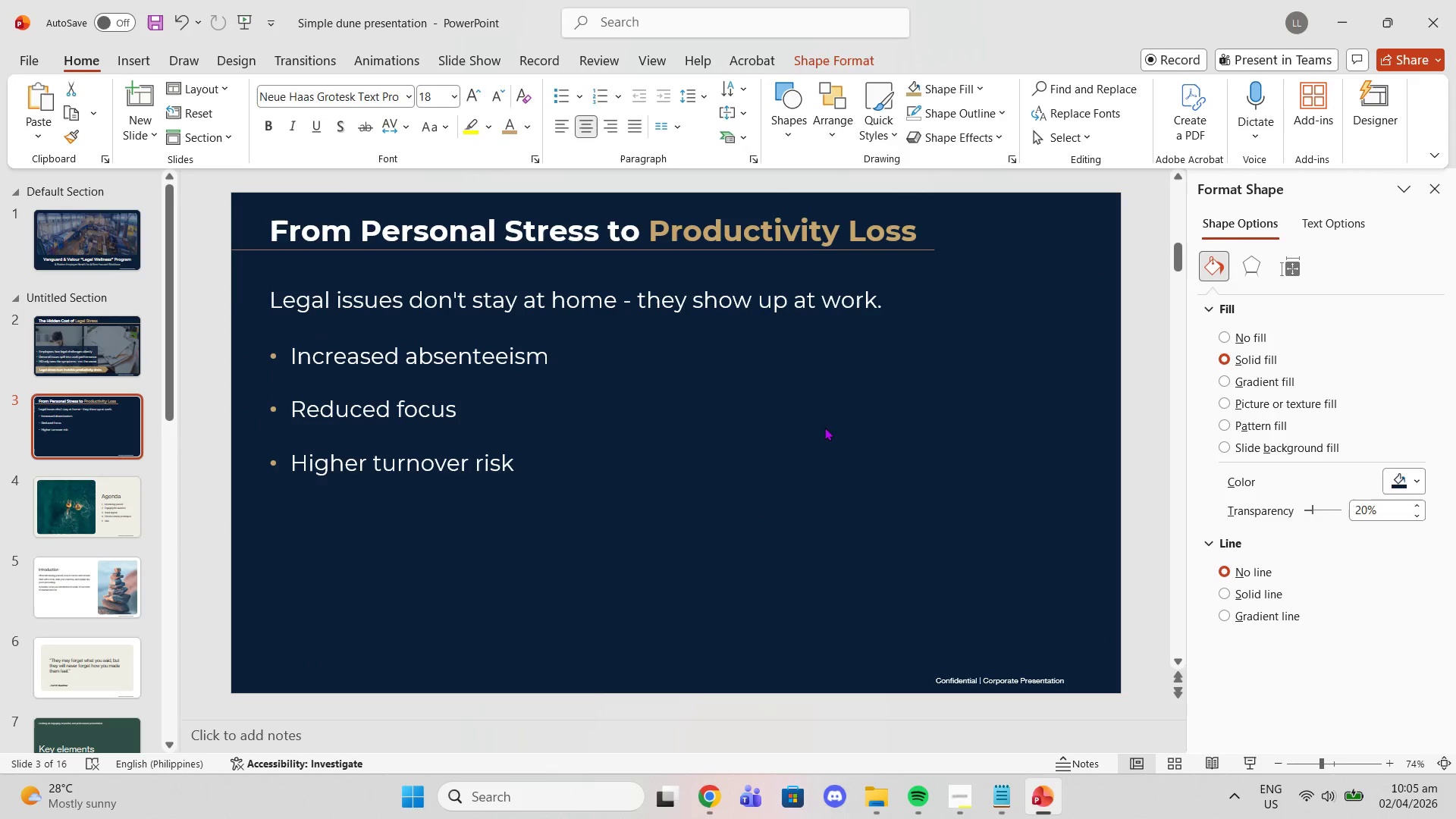 
double_click([616, 499])
 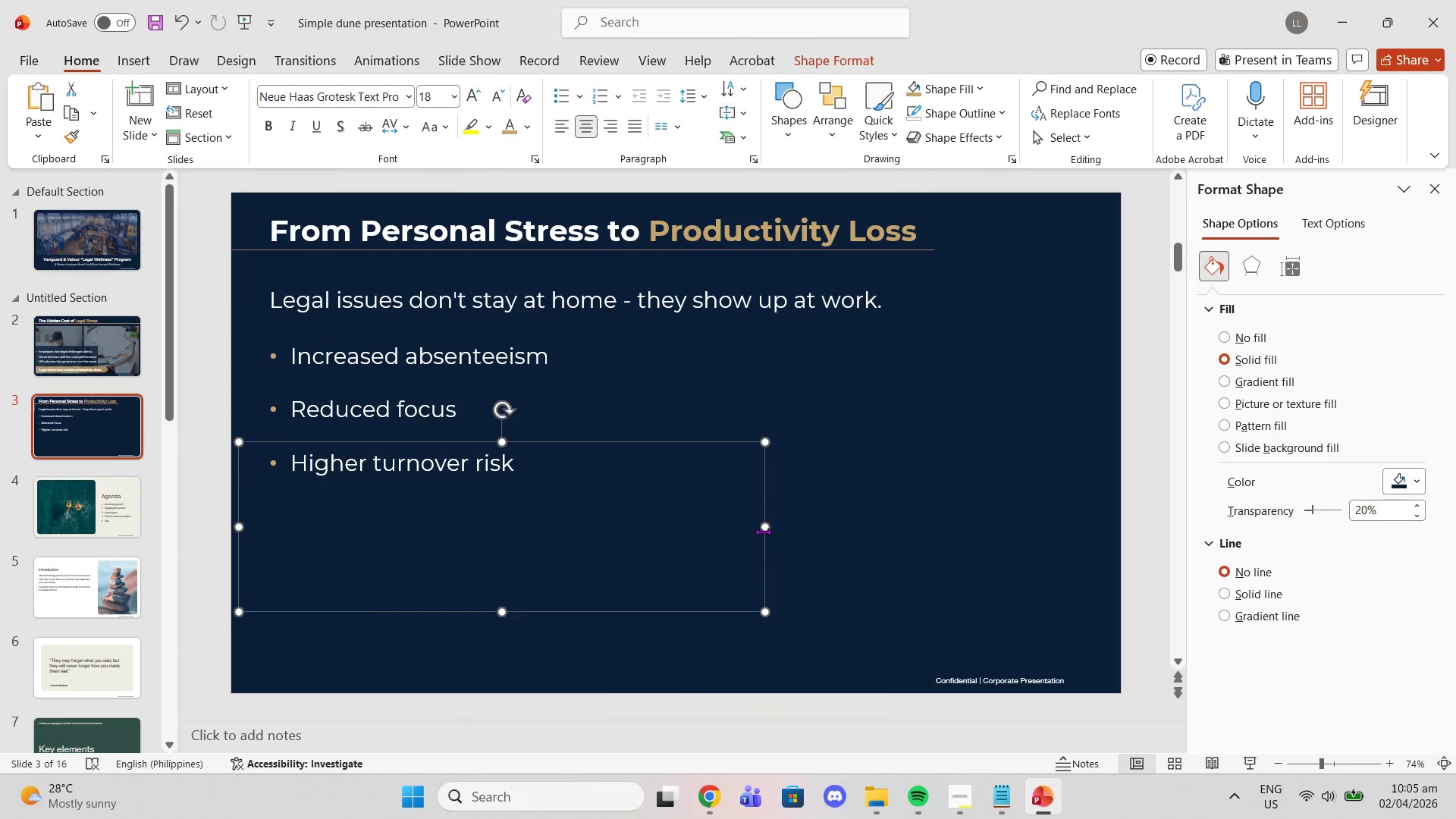 
left_click_drag(start_coordinate=[763, 530], to_coordinate=[615, 519])
 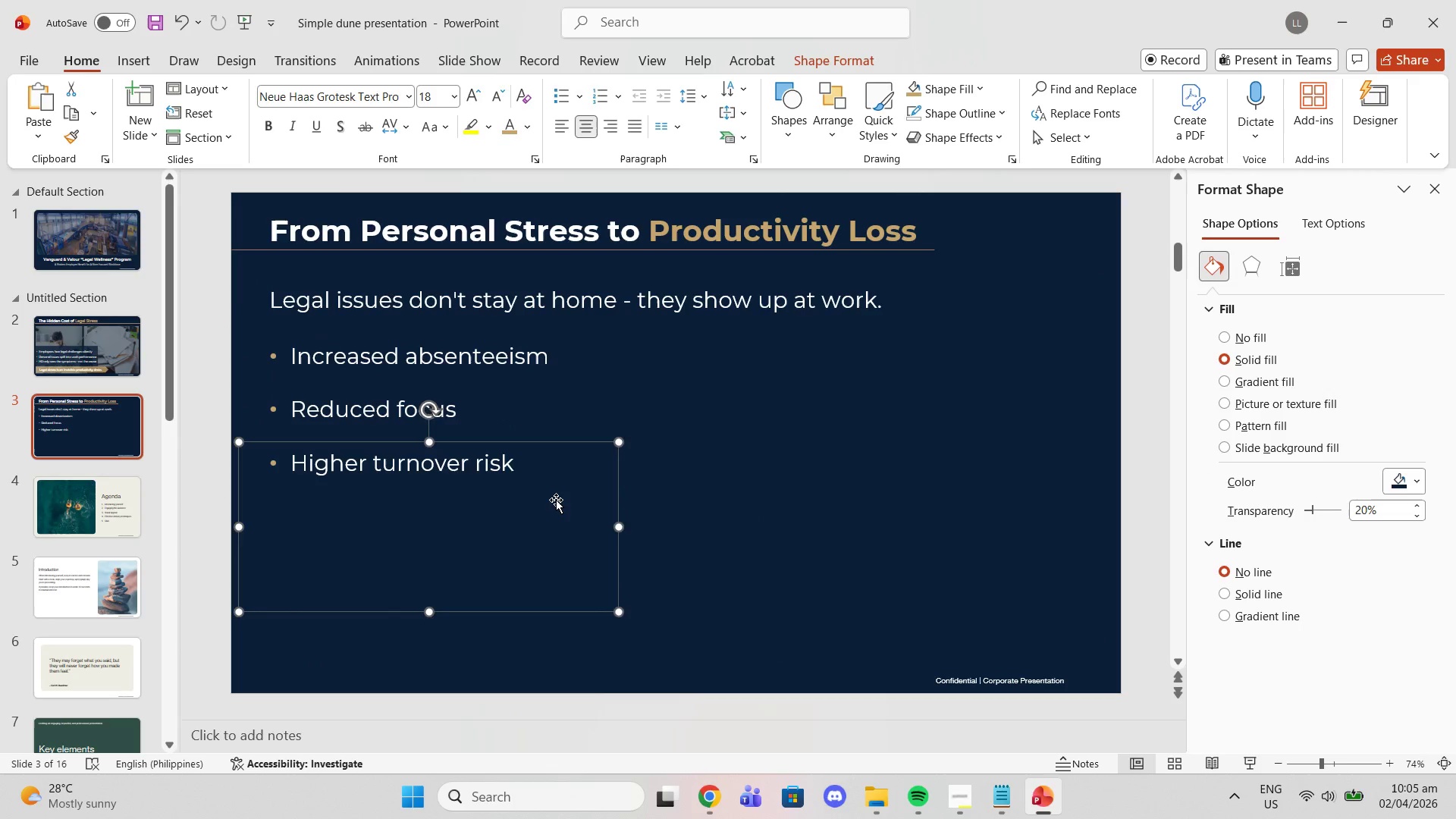 
key(Delete)
 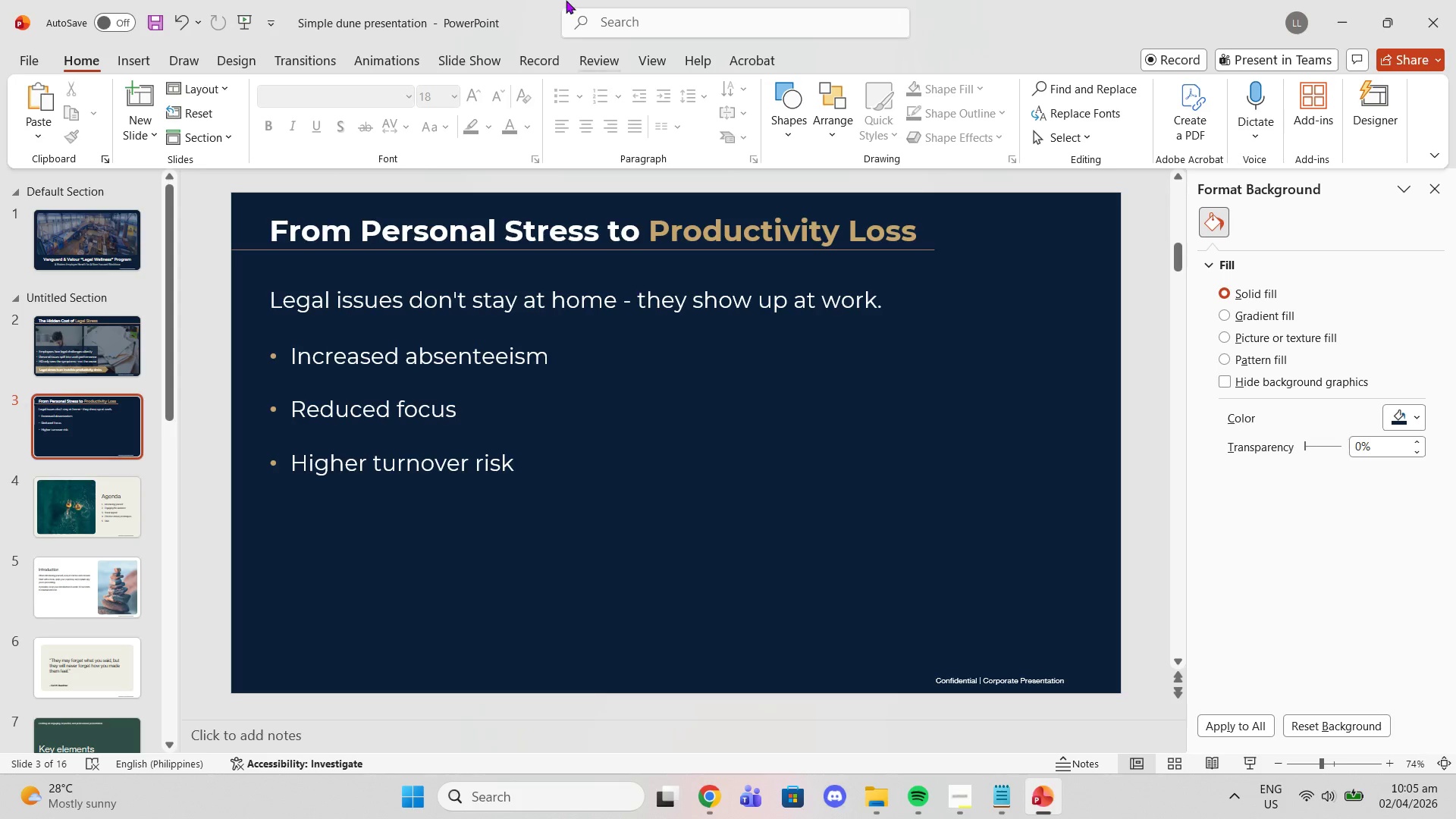 
wait(6.47)
 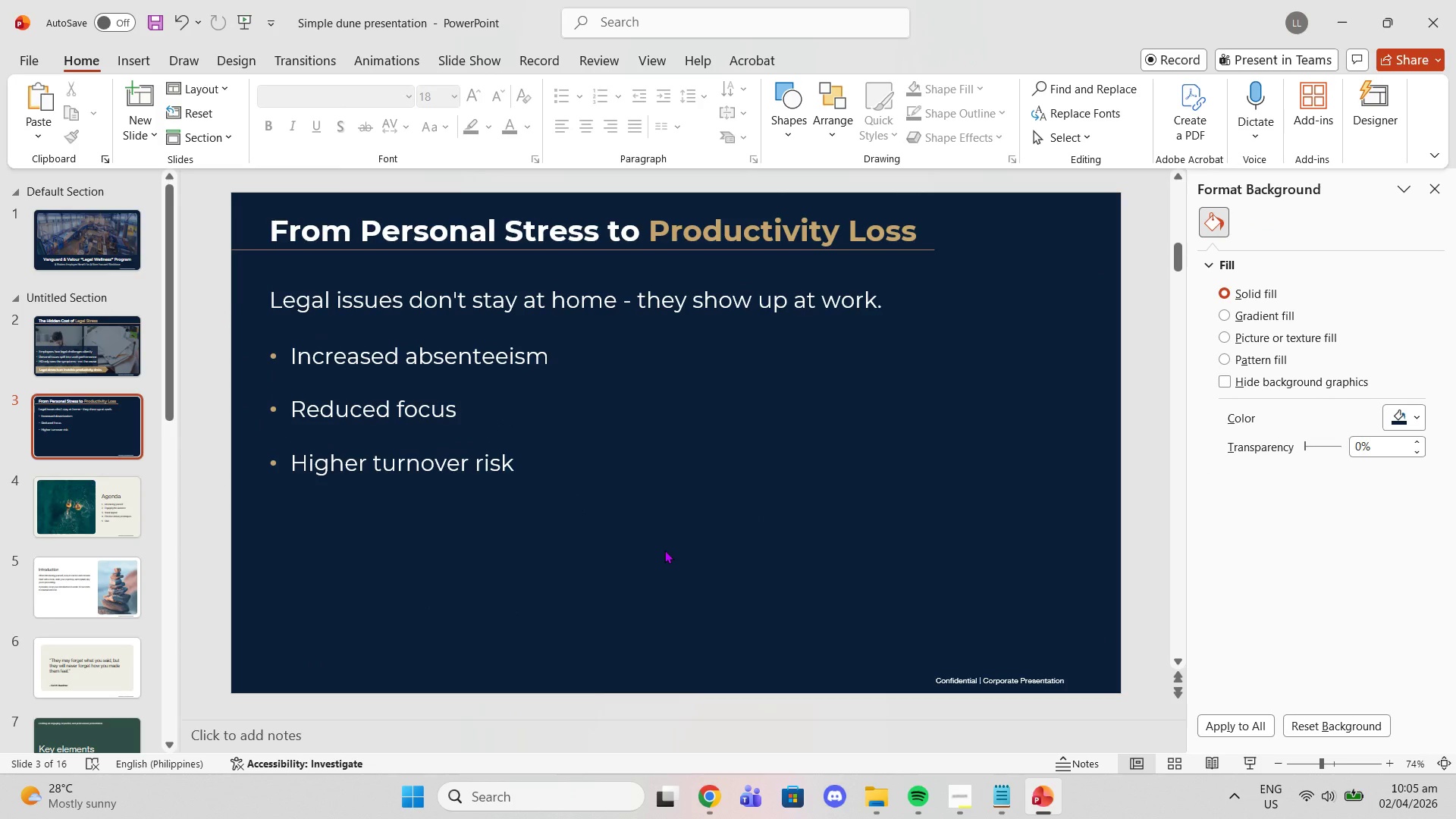 
left_click([971, 796])